 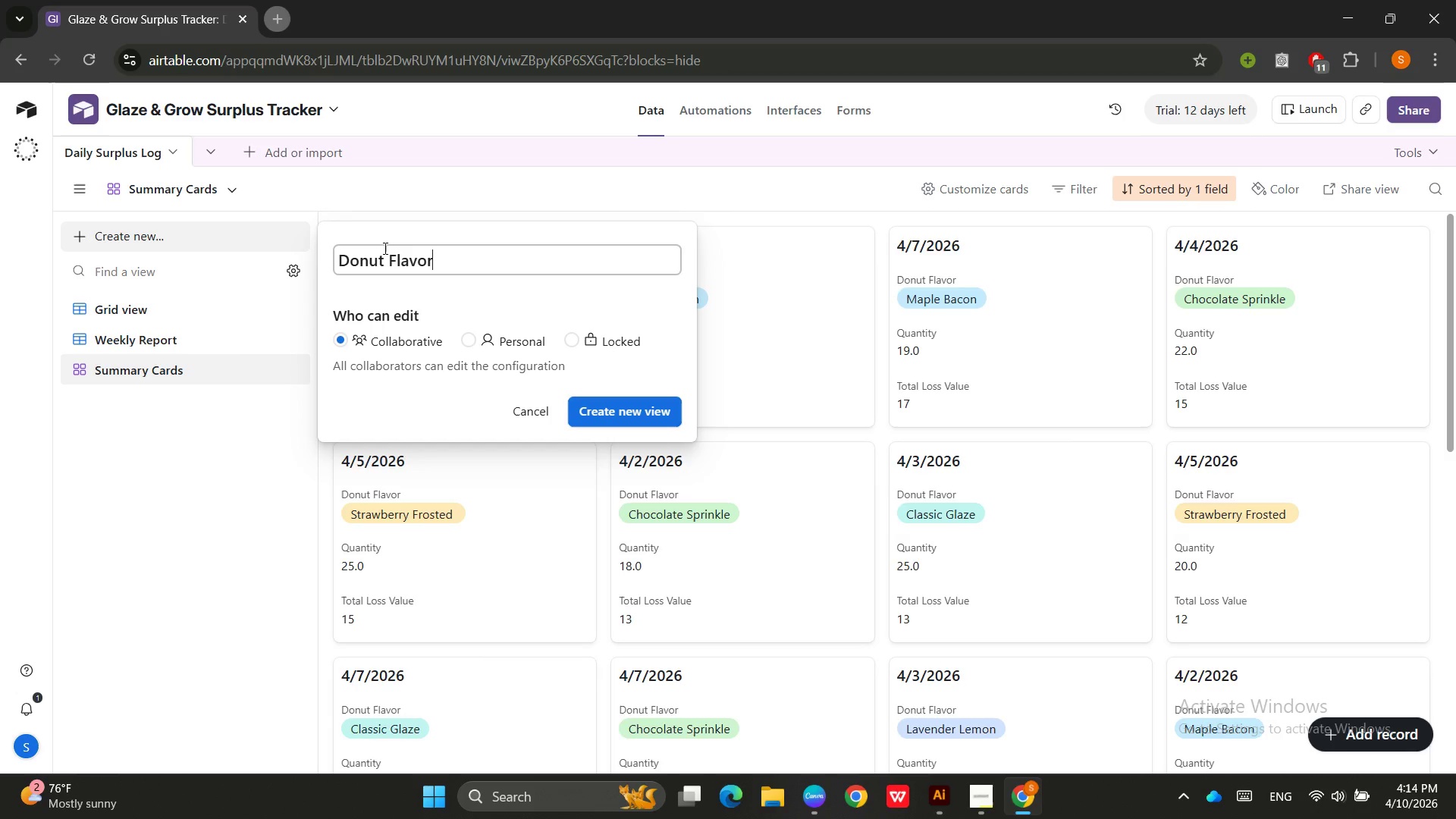 
key(Enter)
 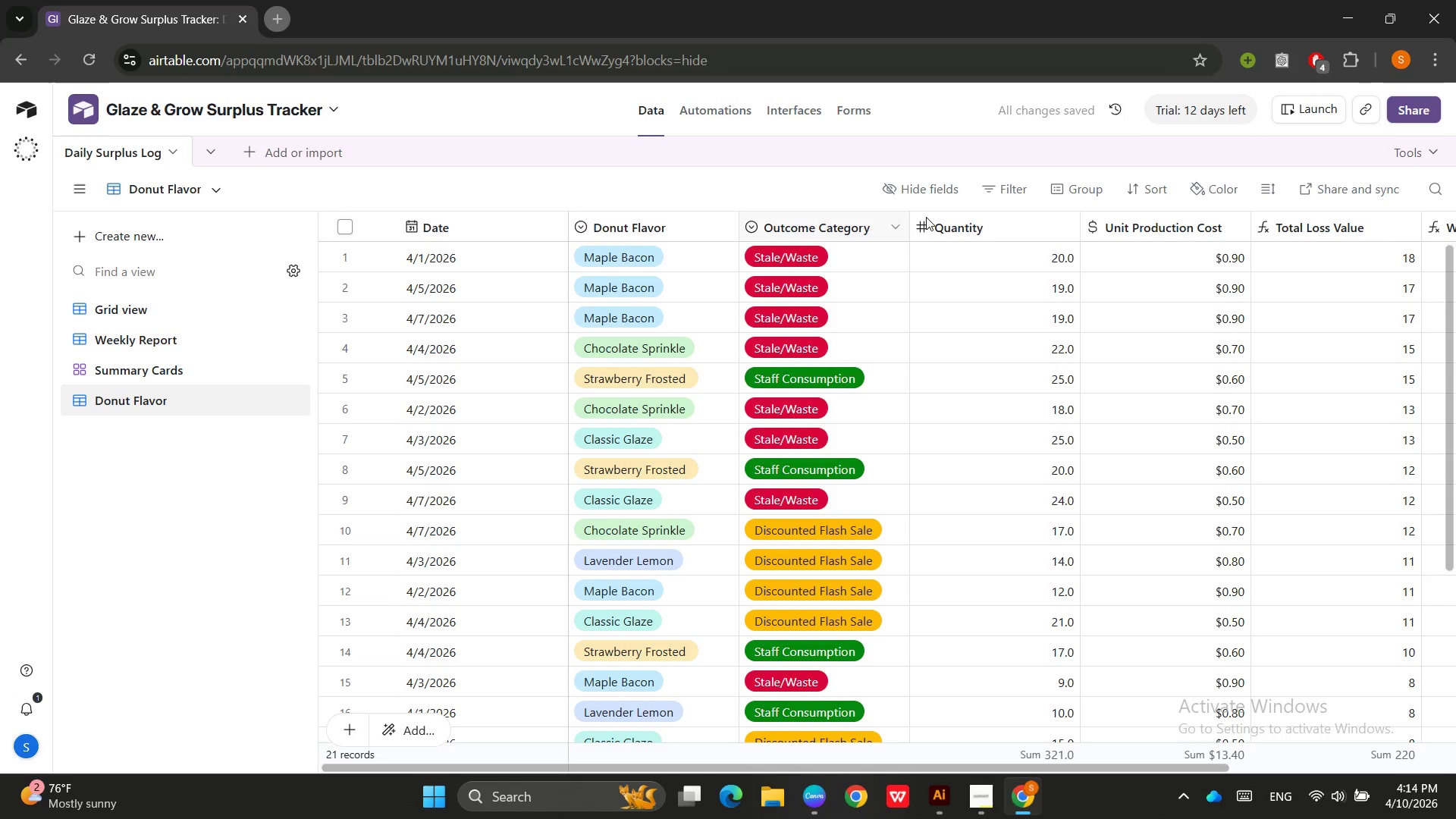 
left_click([1074, 193])
 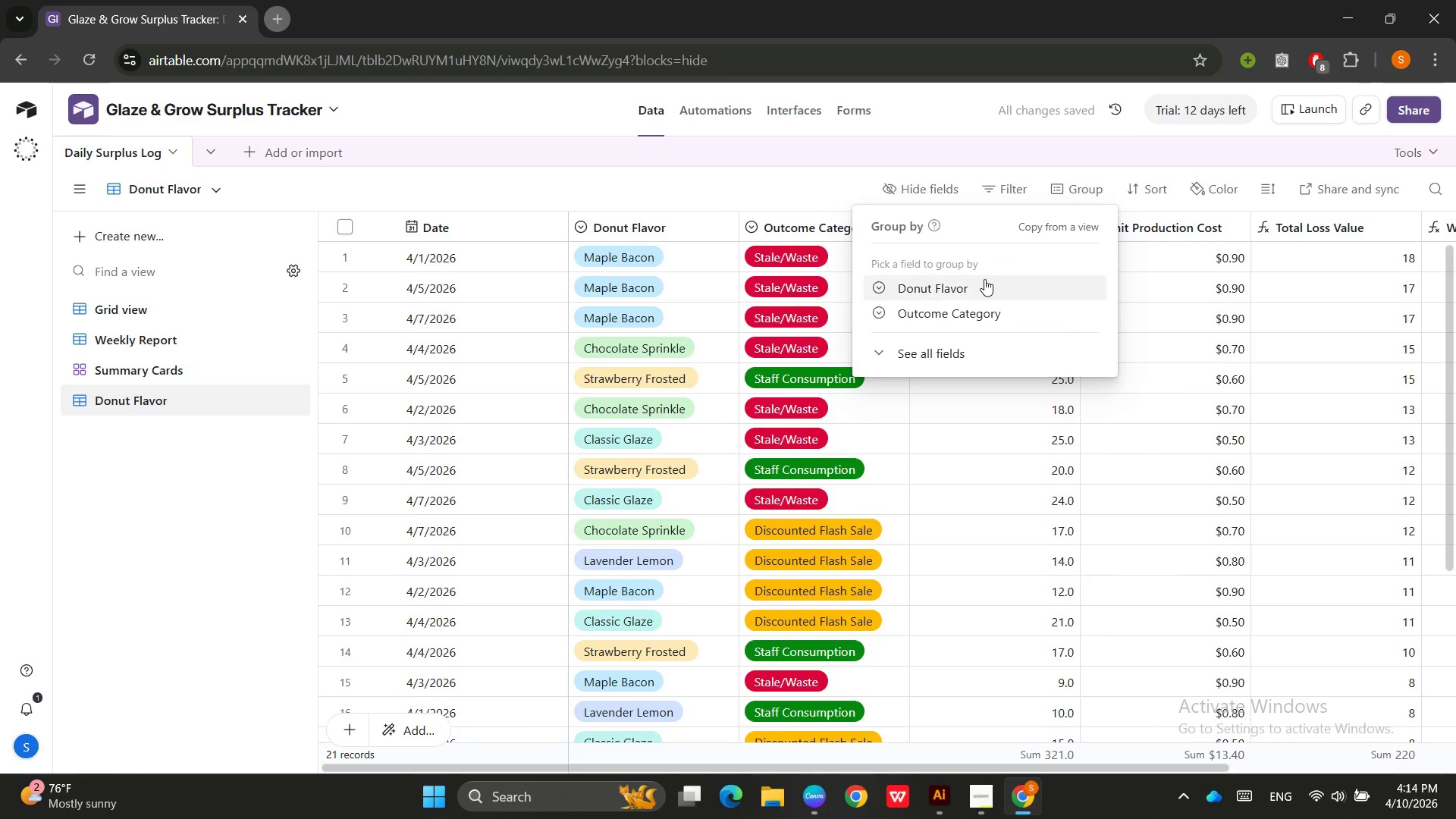 
left_click([969, 282])
 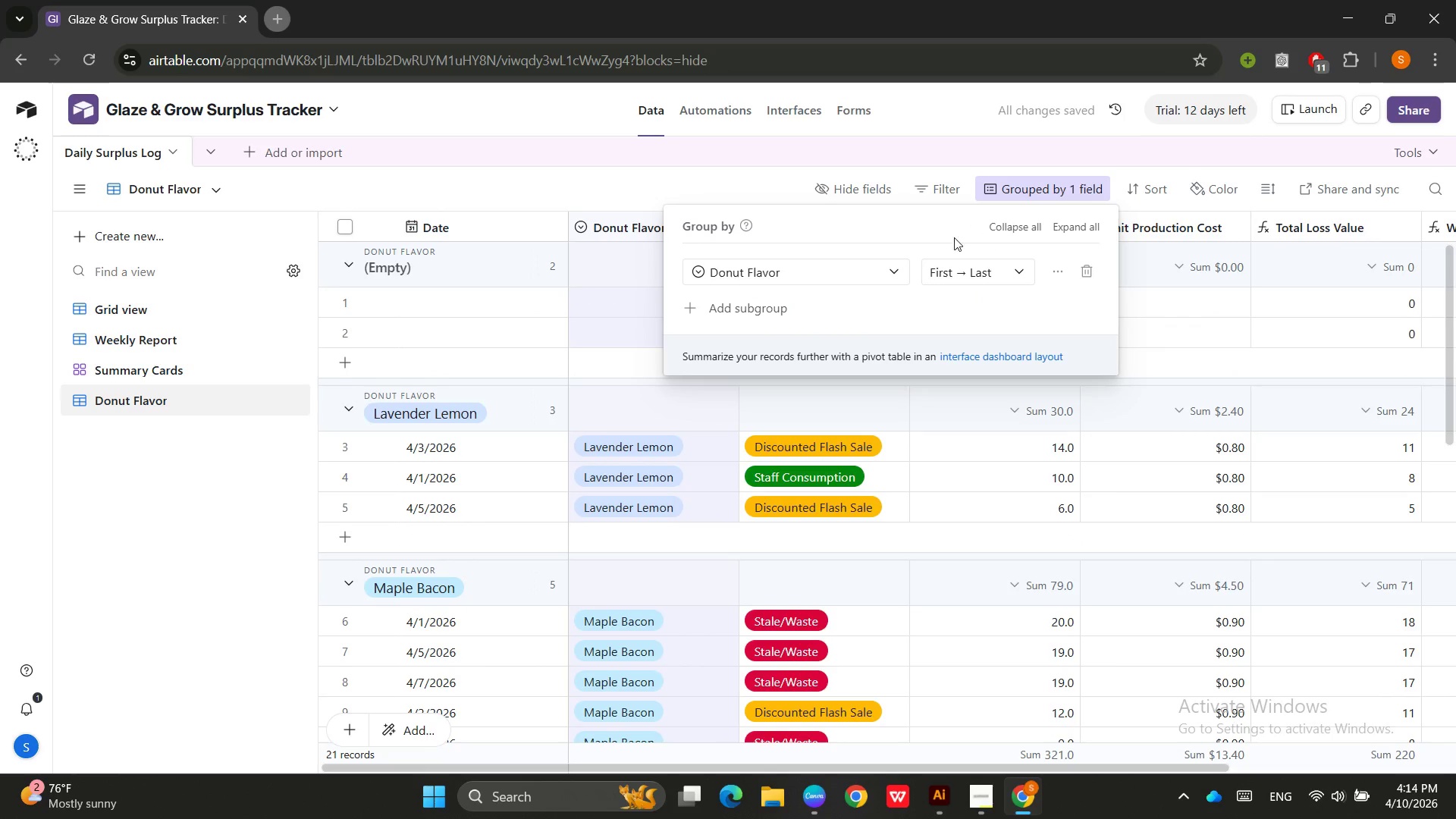 
wait(7.02)
 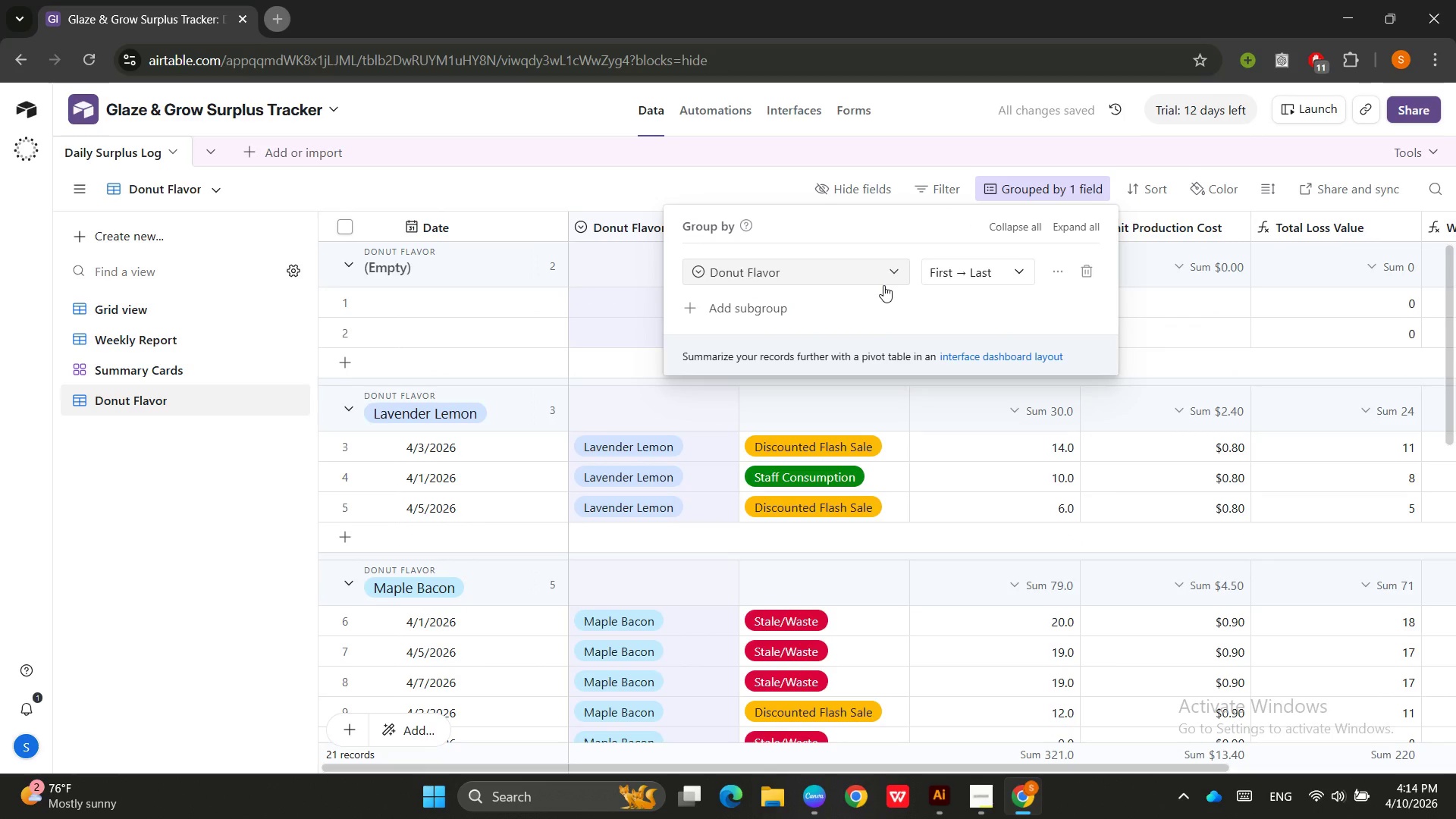 
left_click([576, 199])
 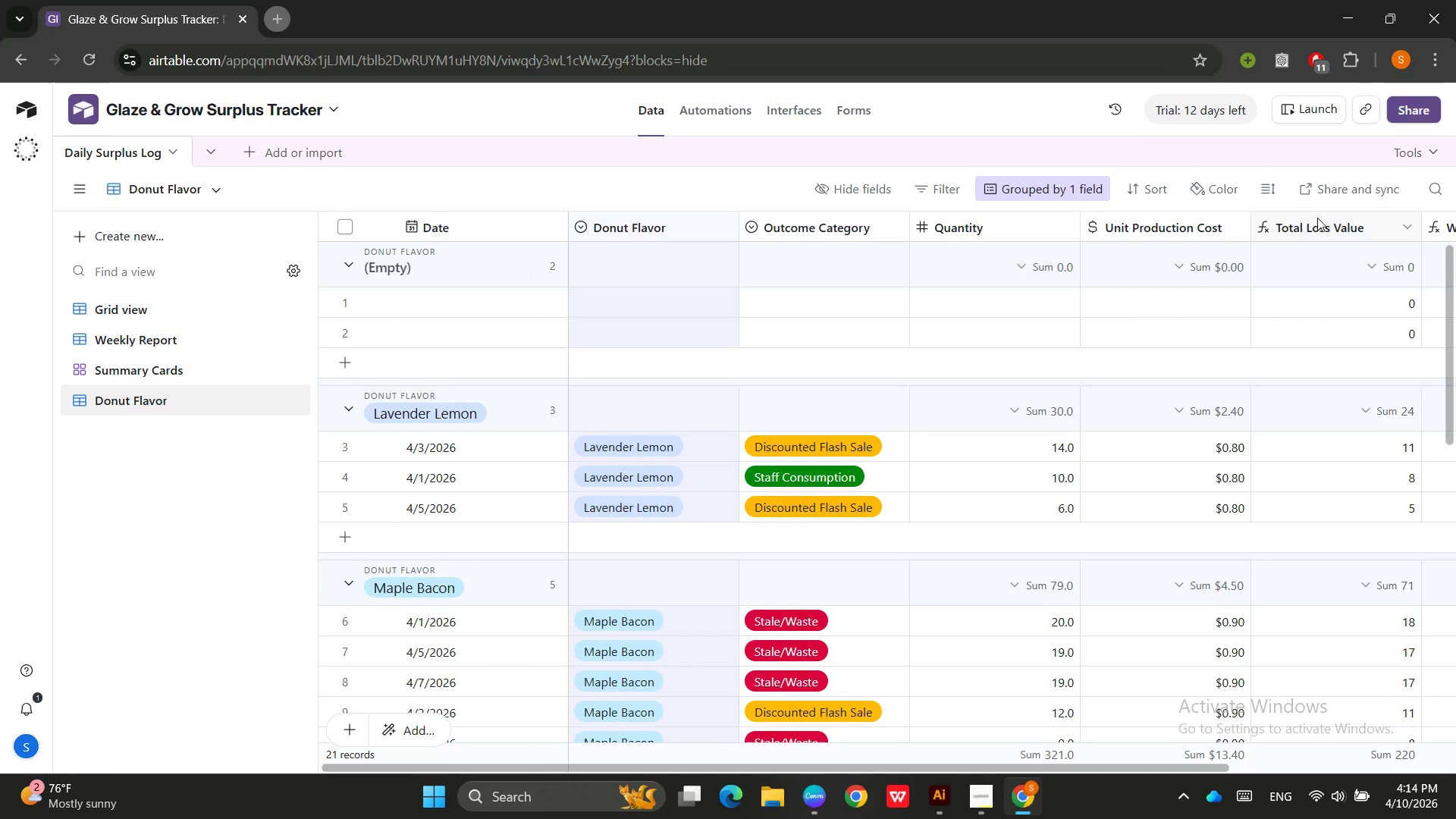 
left_click([1338, 226])
 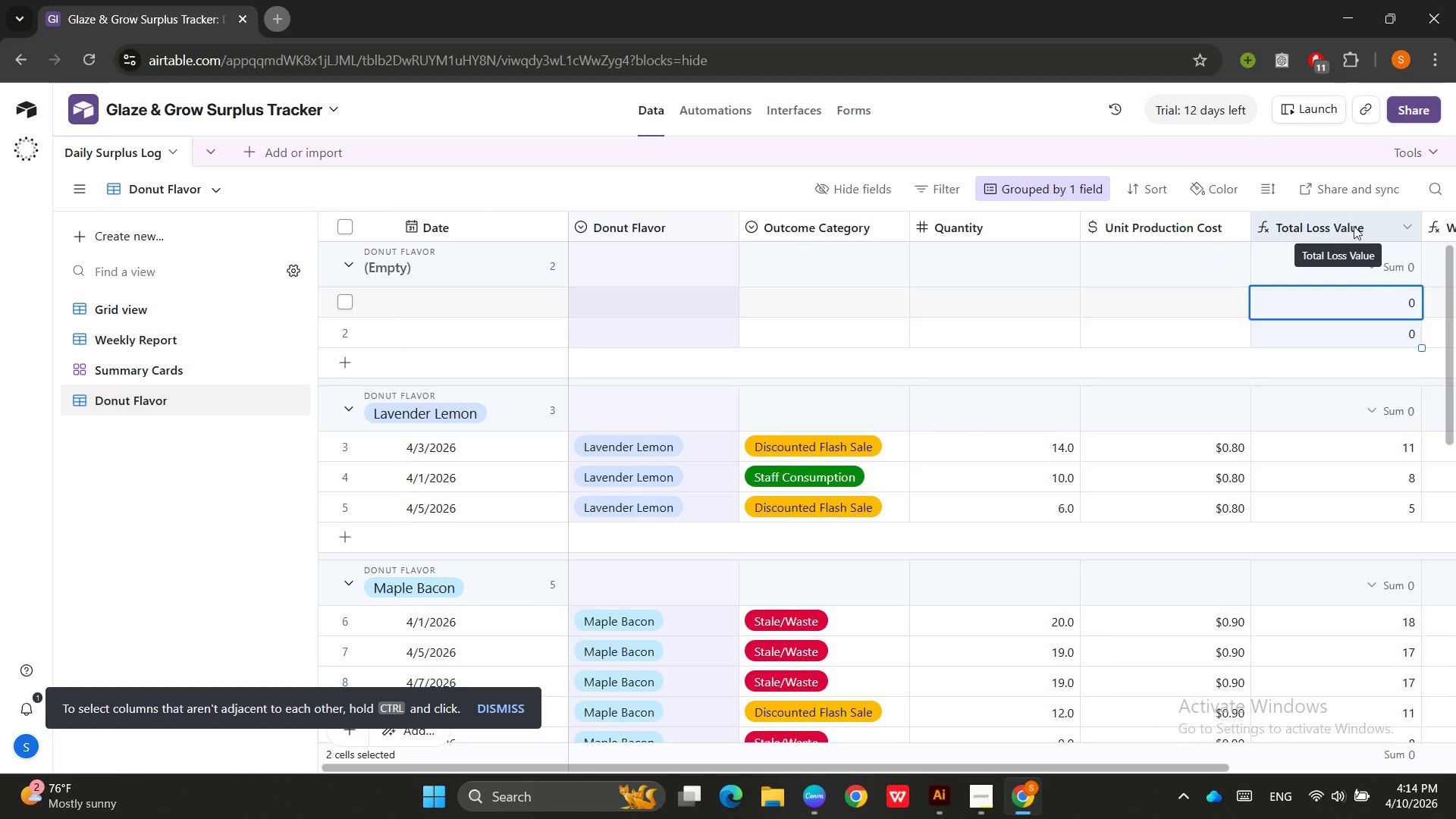 
left_click([1380, 226])
 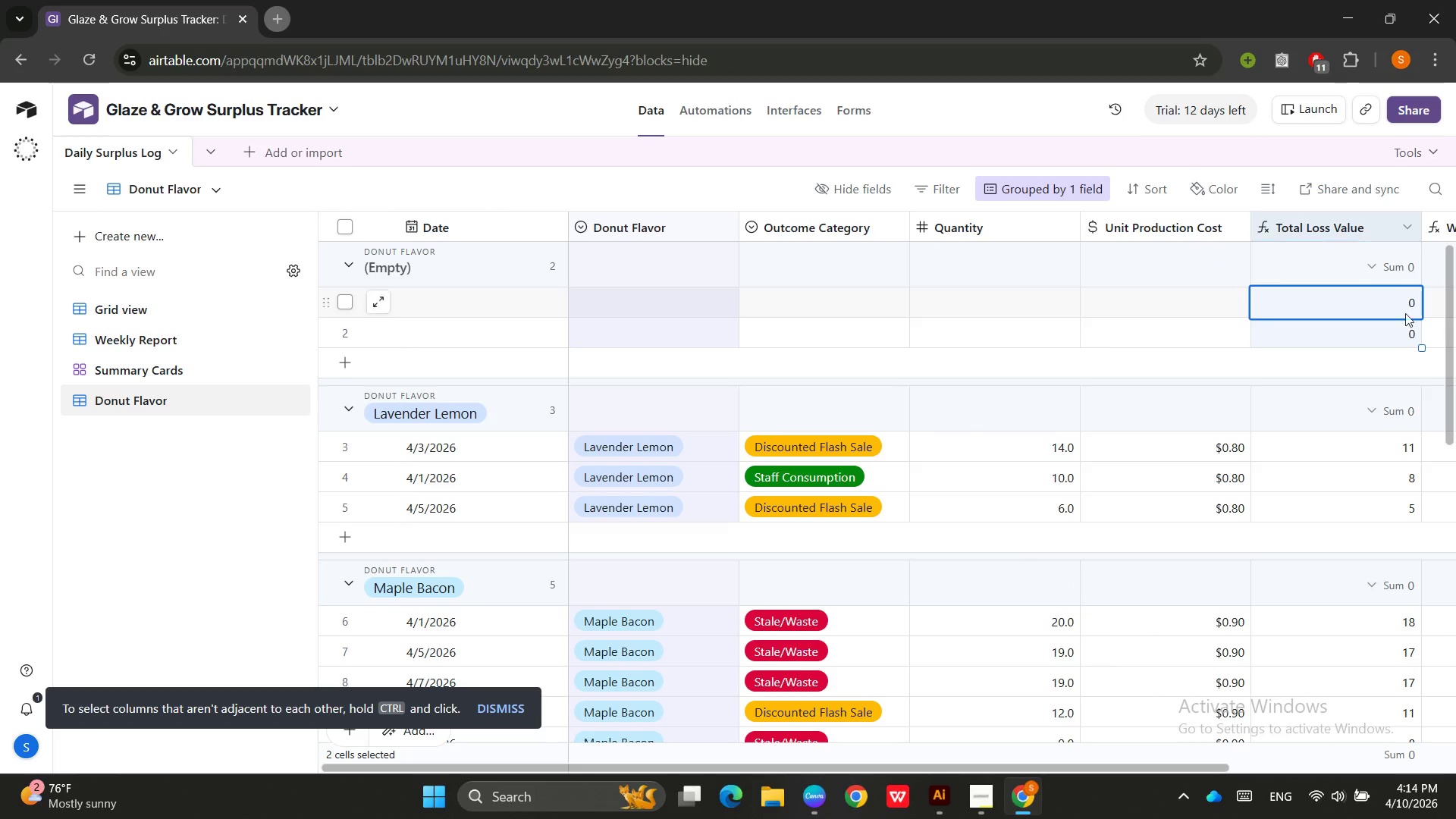 
left_click([1382, 414])
 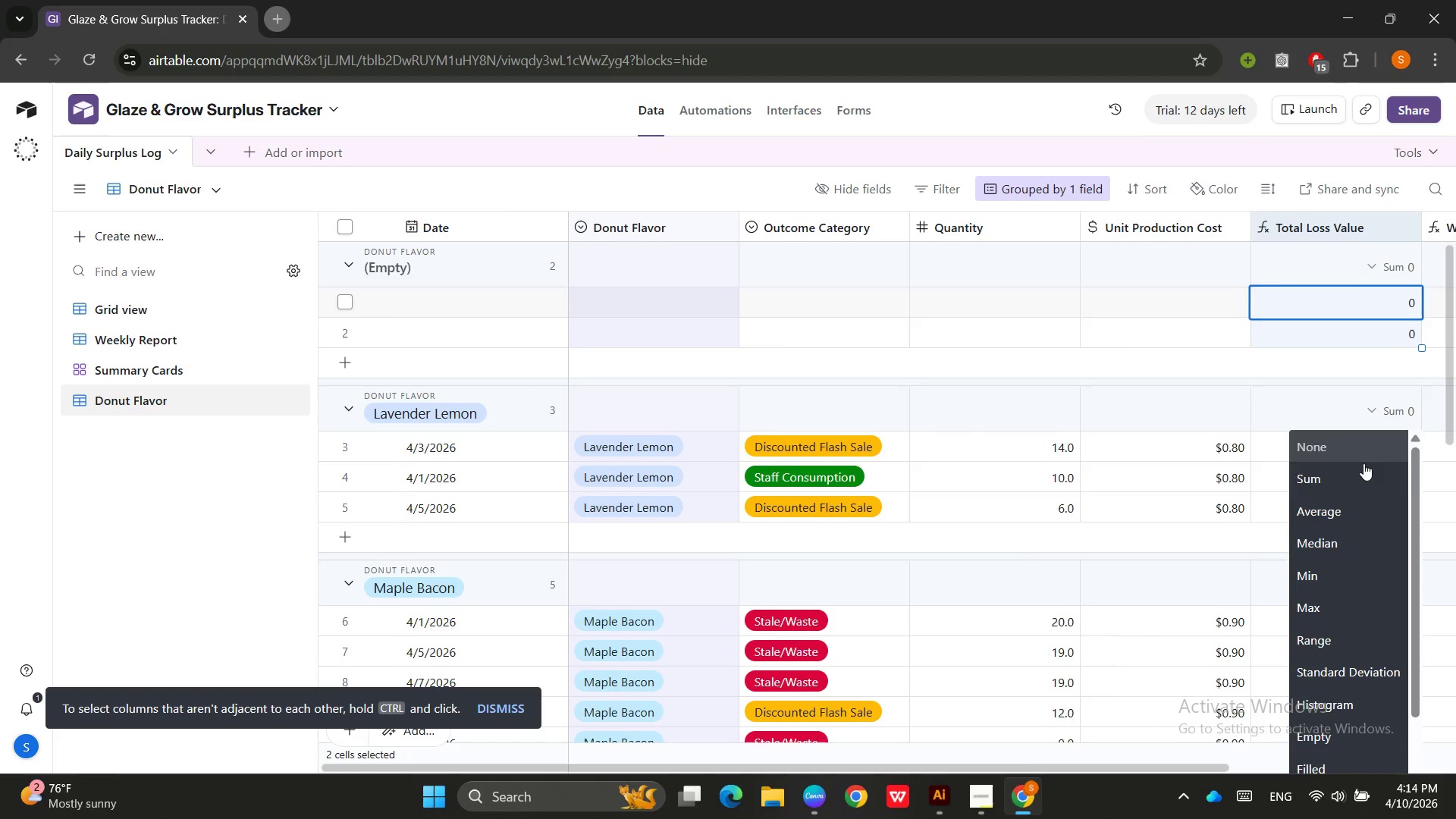 
left_click([1362, 465])
 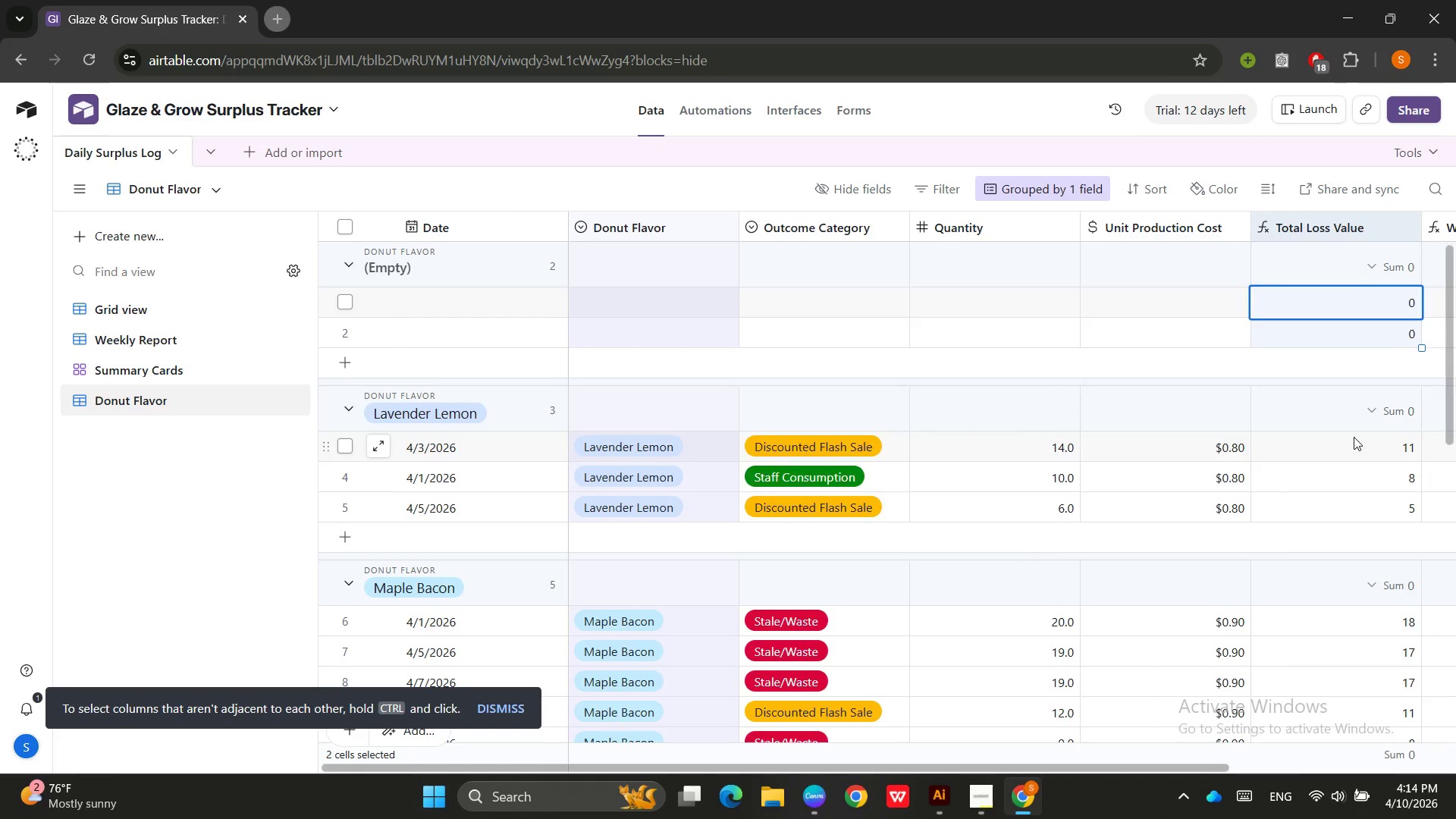 
scroll: coordinate [1354, 437], scroll_direction: up, amount: 2.0
 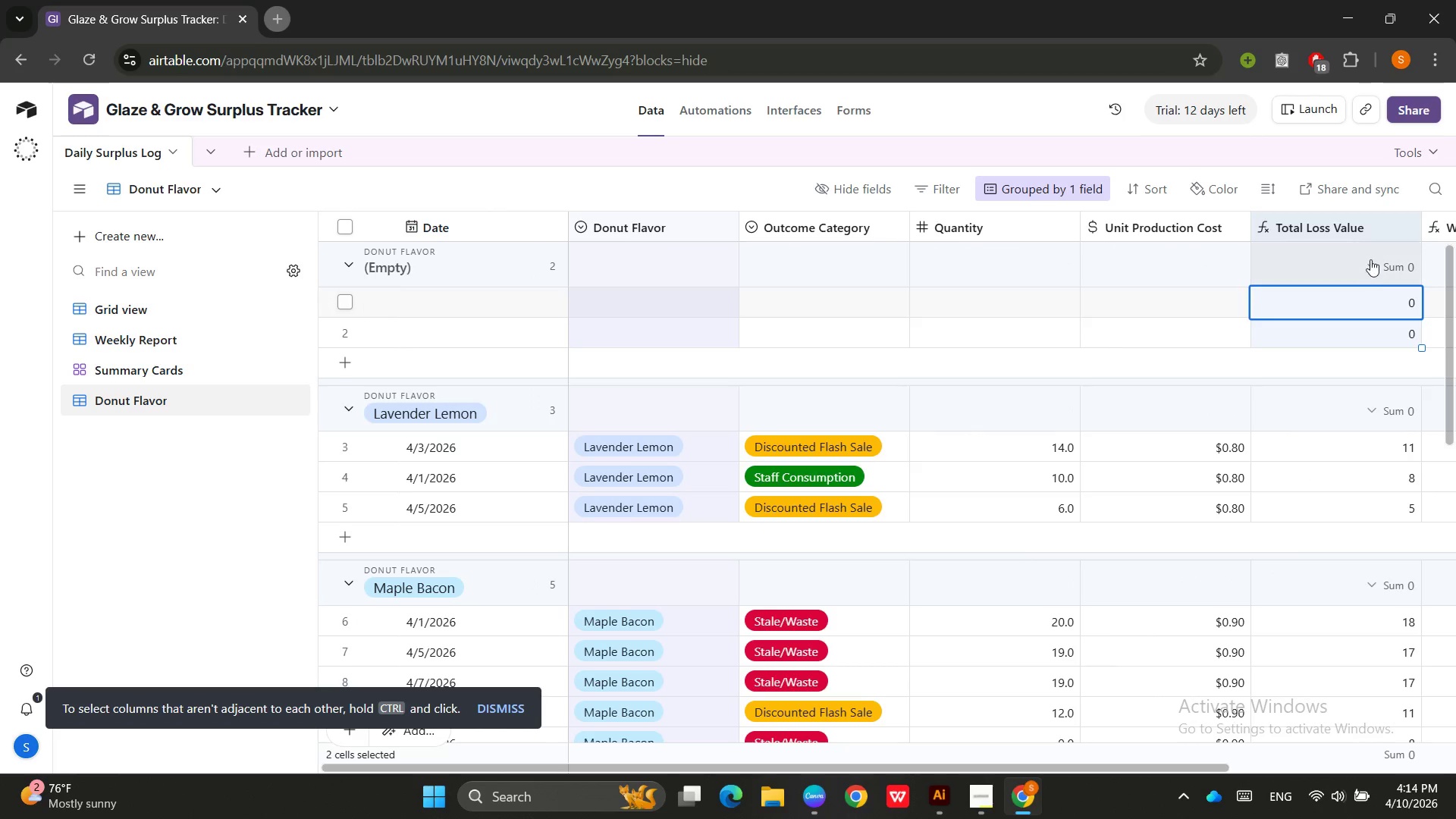 
left_click([1370, 259])
 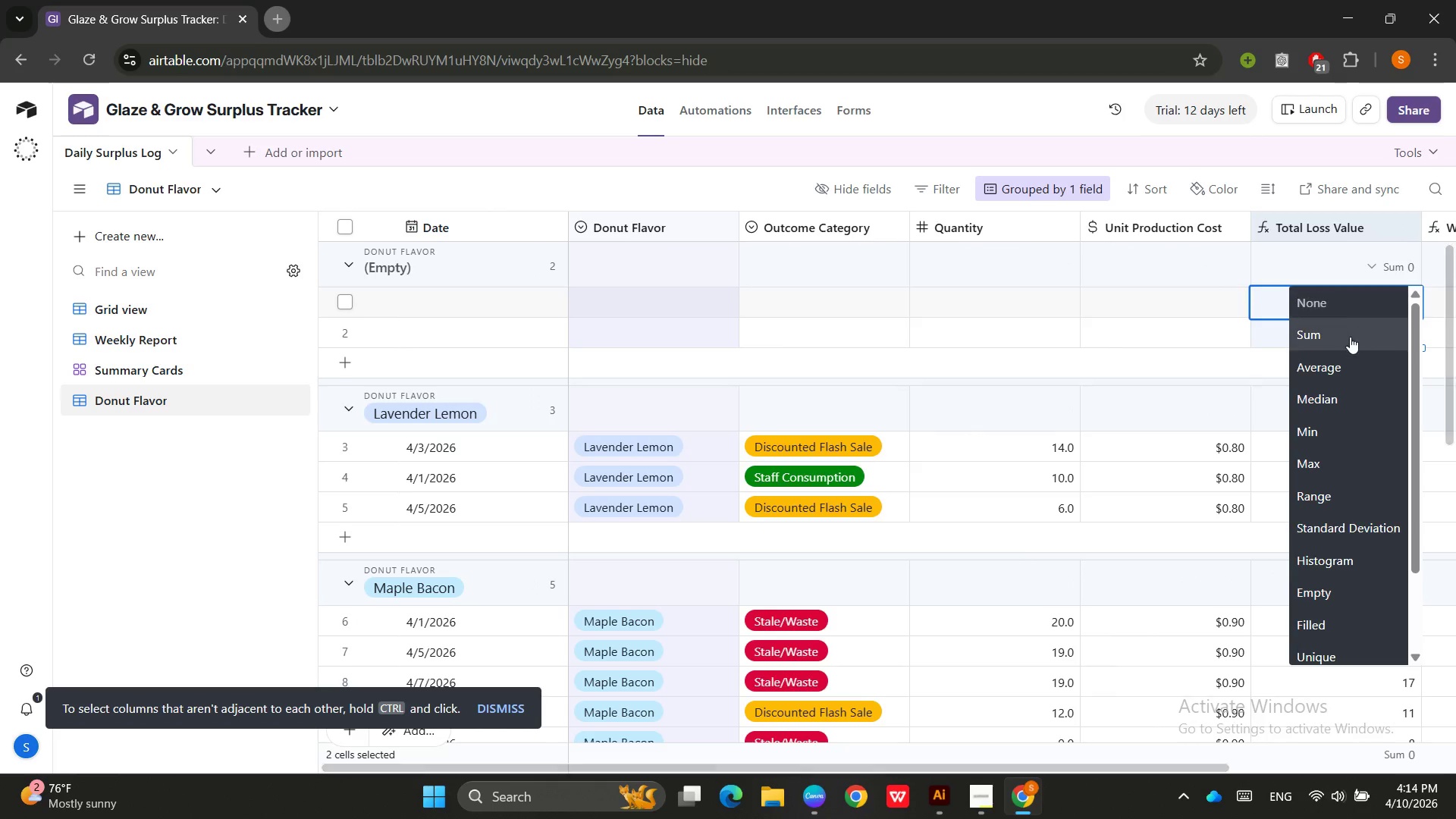 
double_click([1350, 337])
 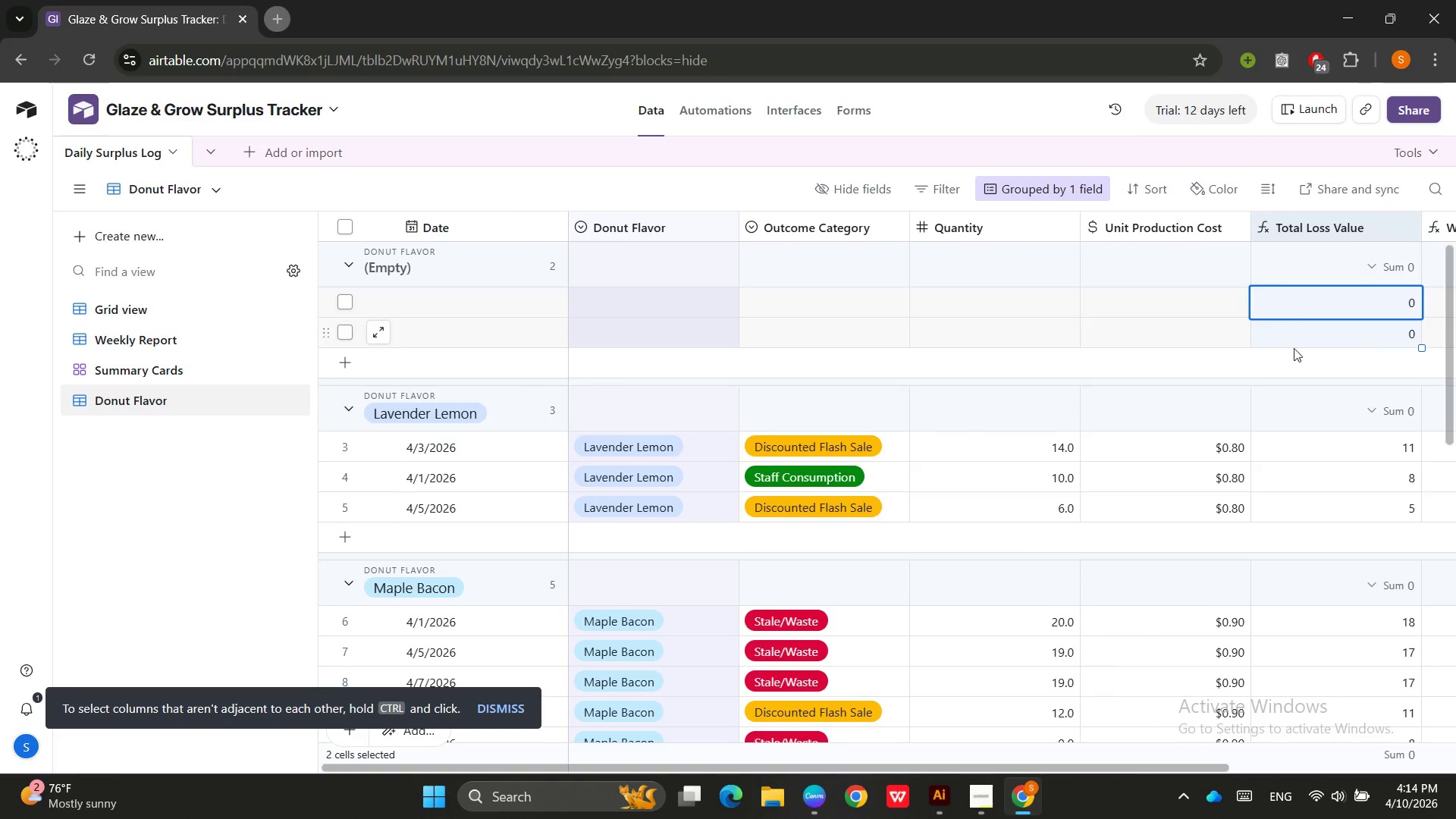 
mouse_move([927, 367])
 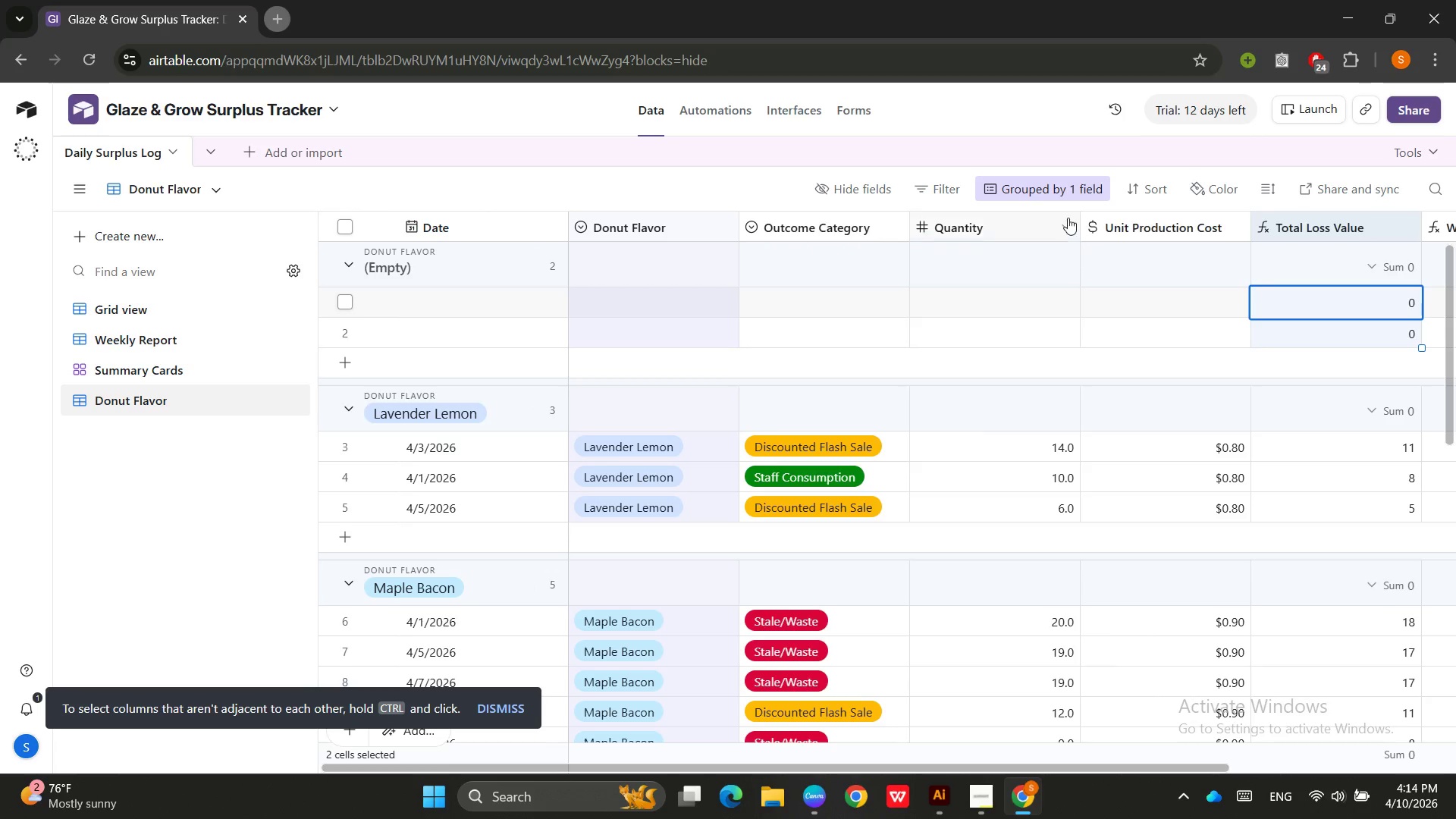 
left_click([1056, 193])
 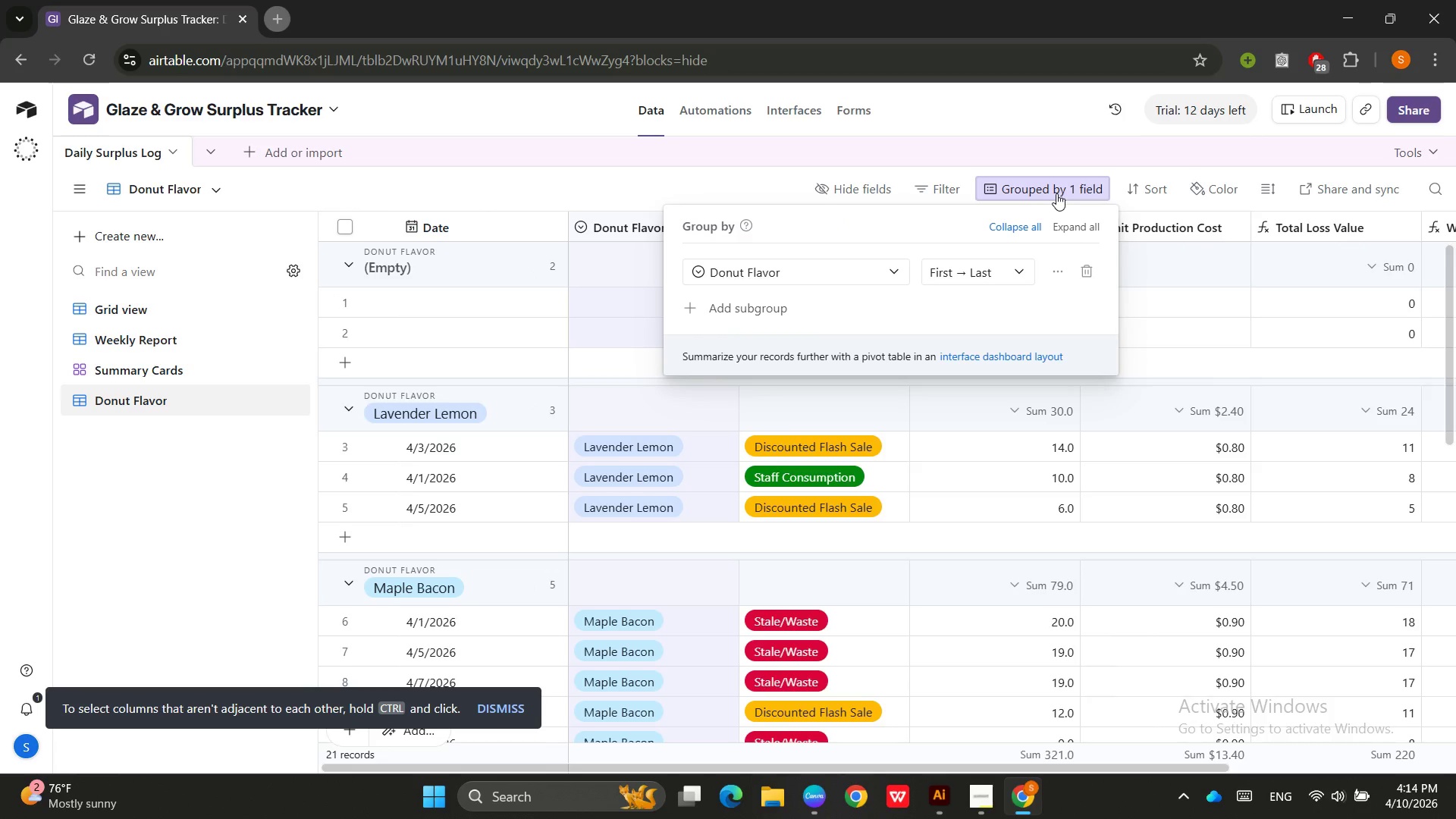 
left_click([1056, 193])
 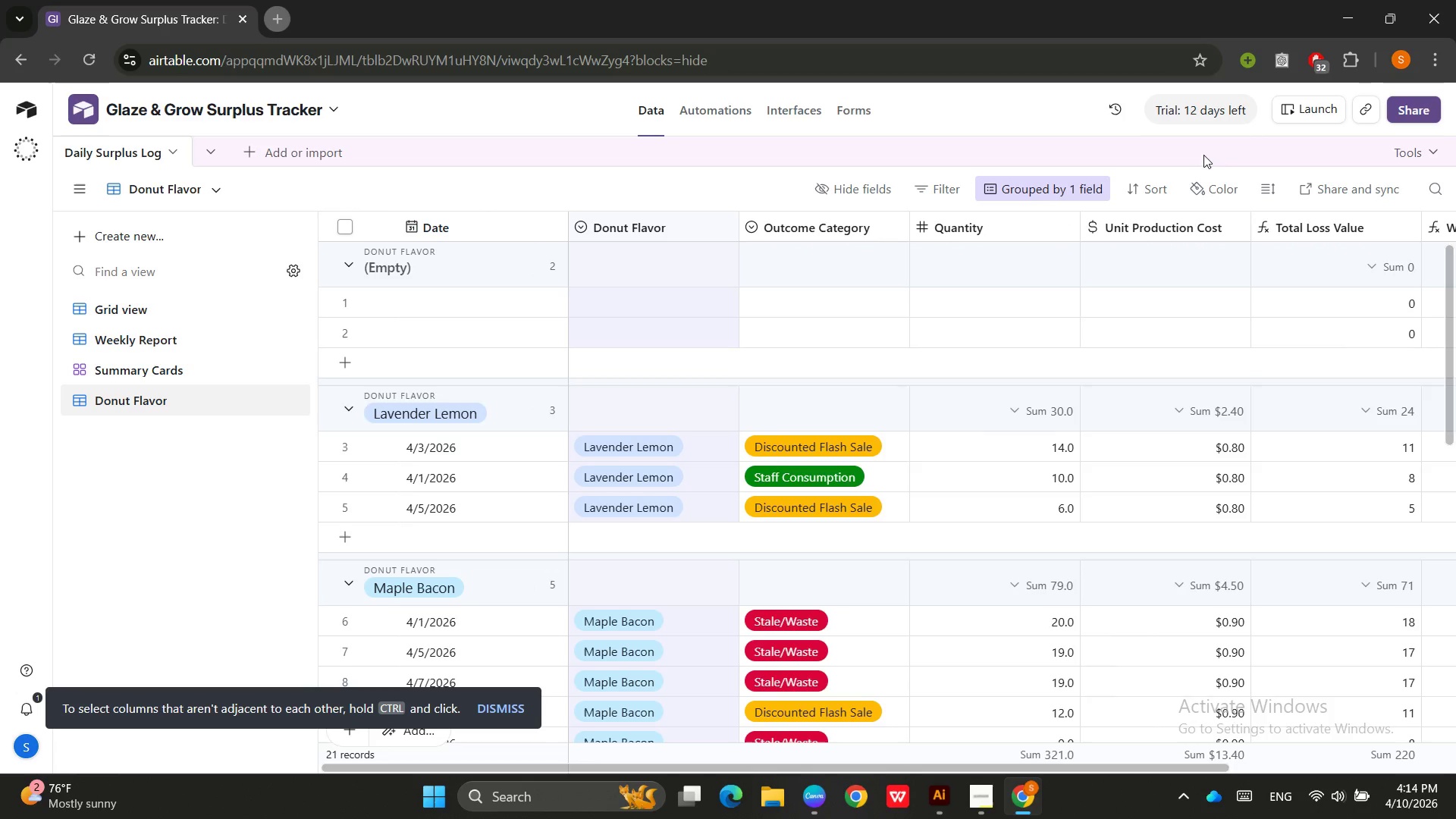 
left_click([1159, 190])
 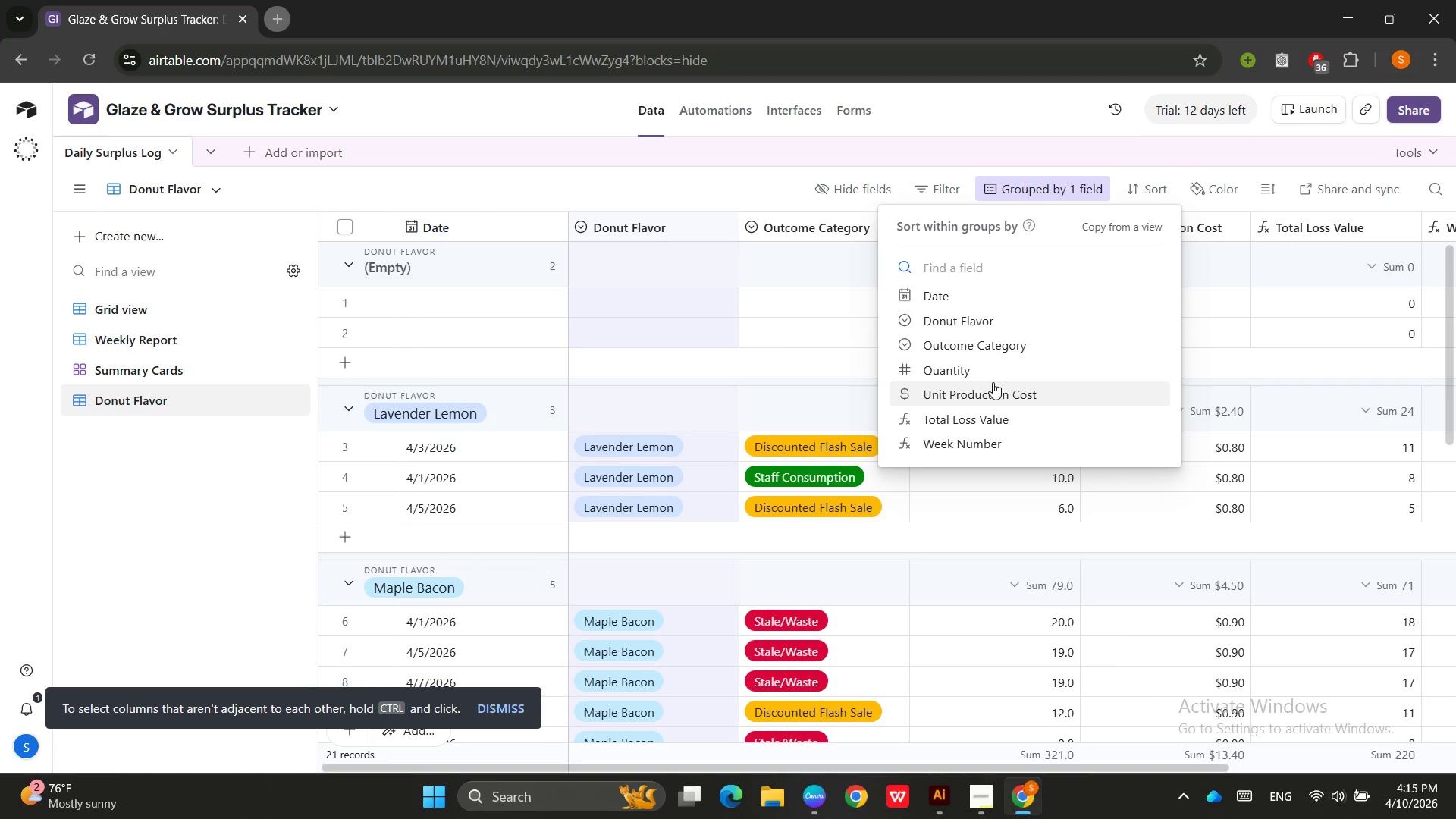 
left_click([998, 417])
 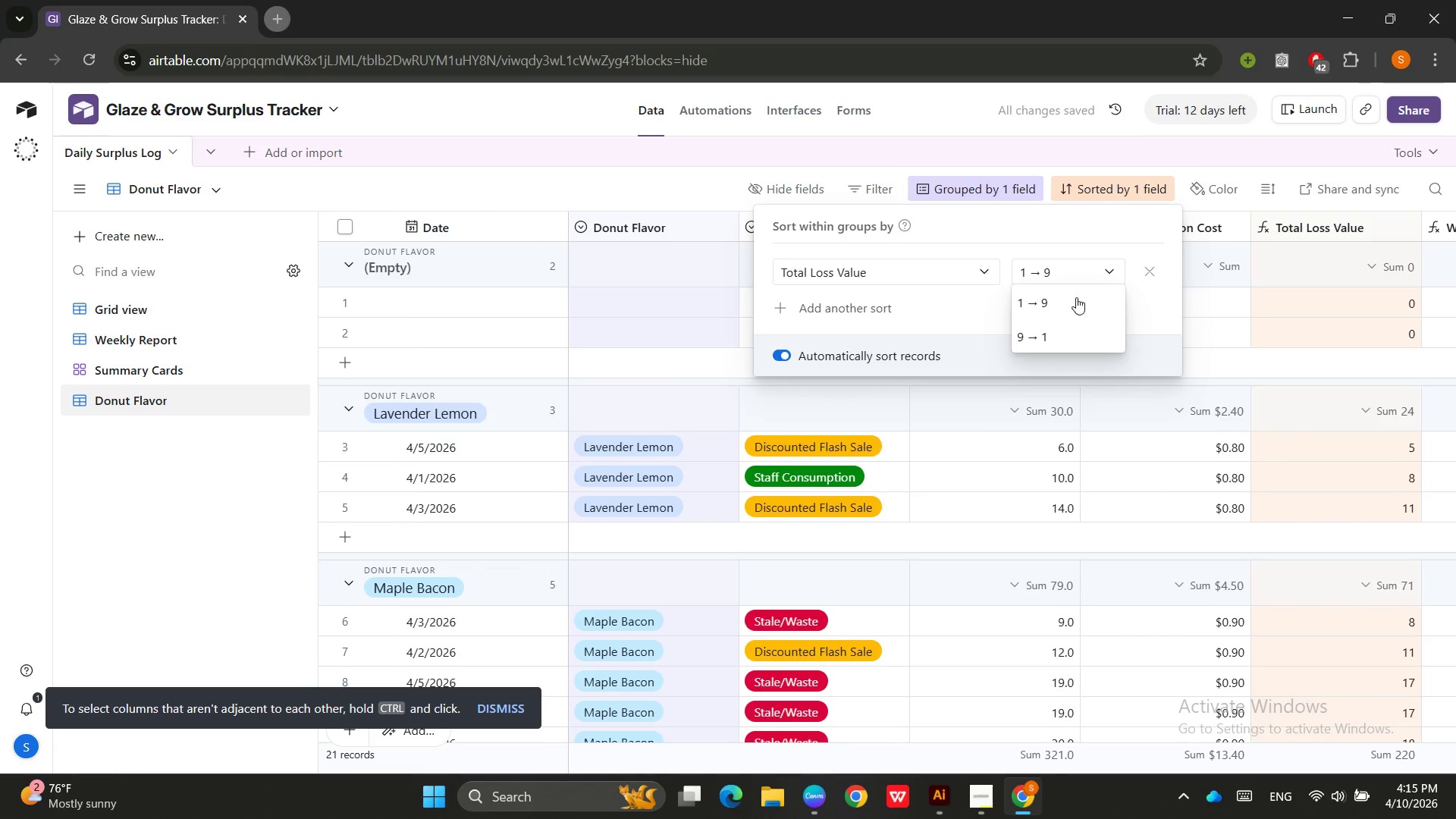 
left_click([1048, 335])
 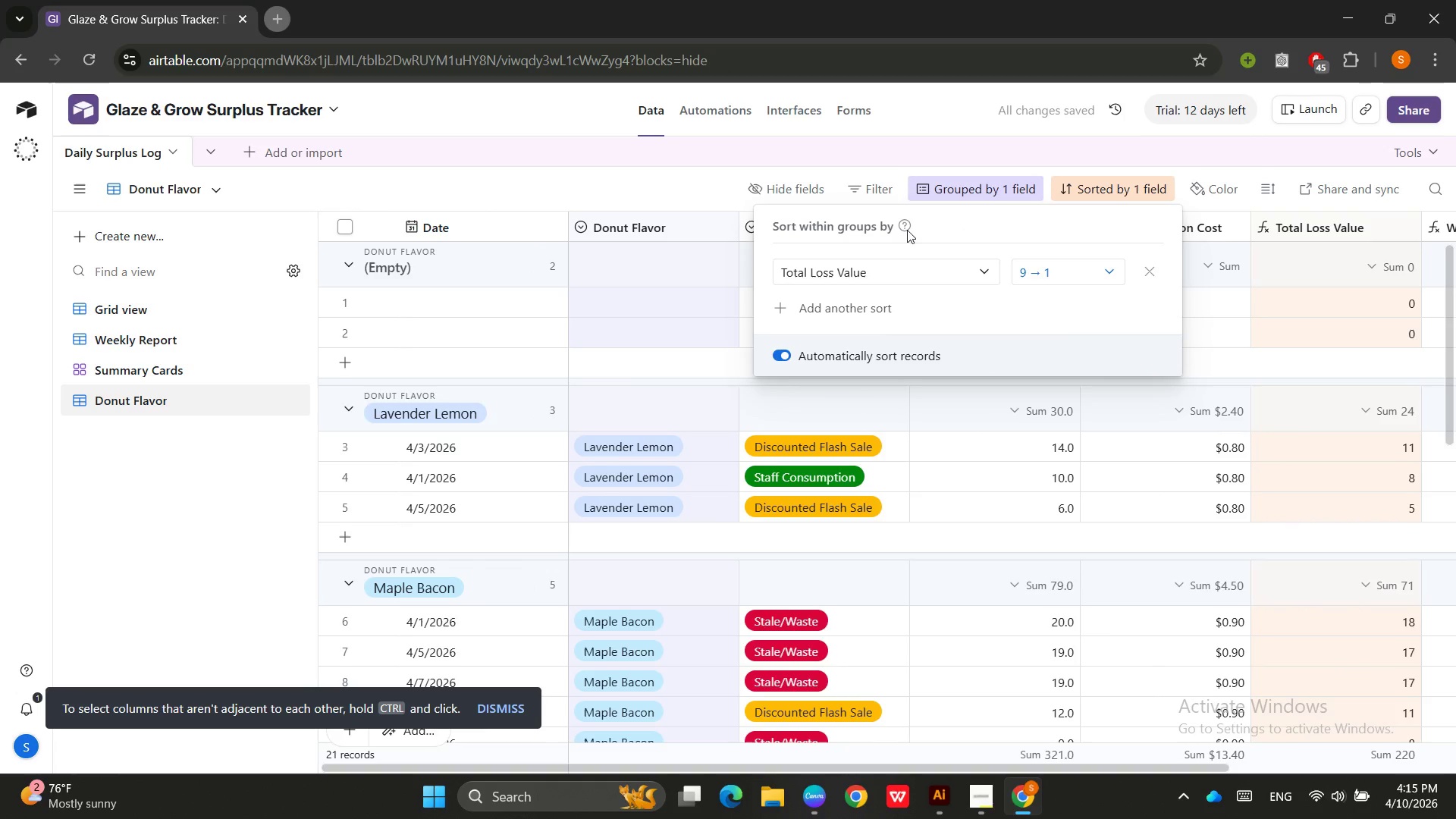 
left_click([695, 197])
 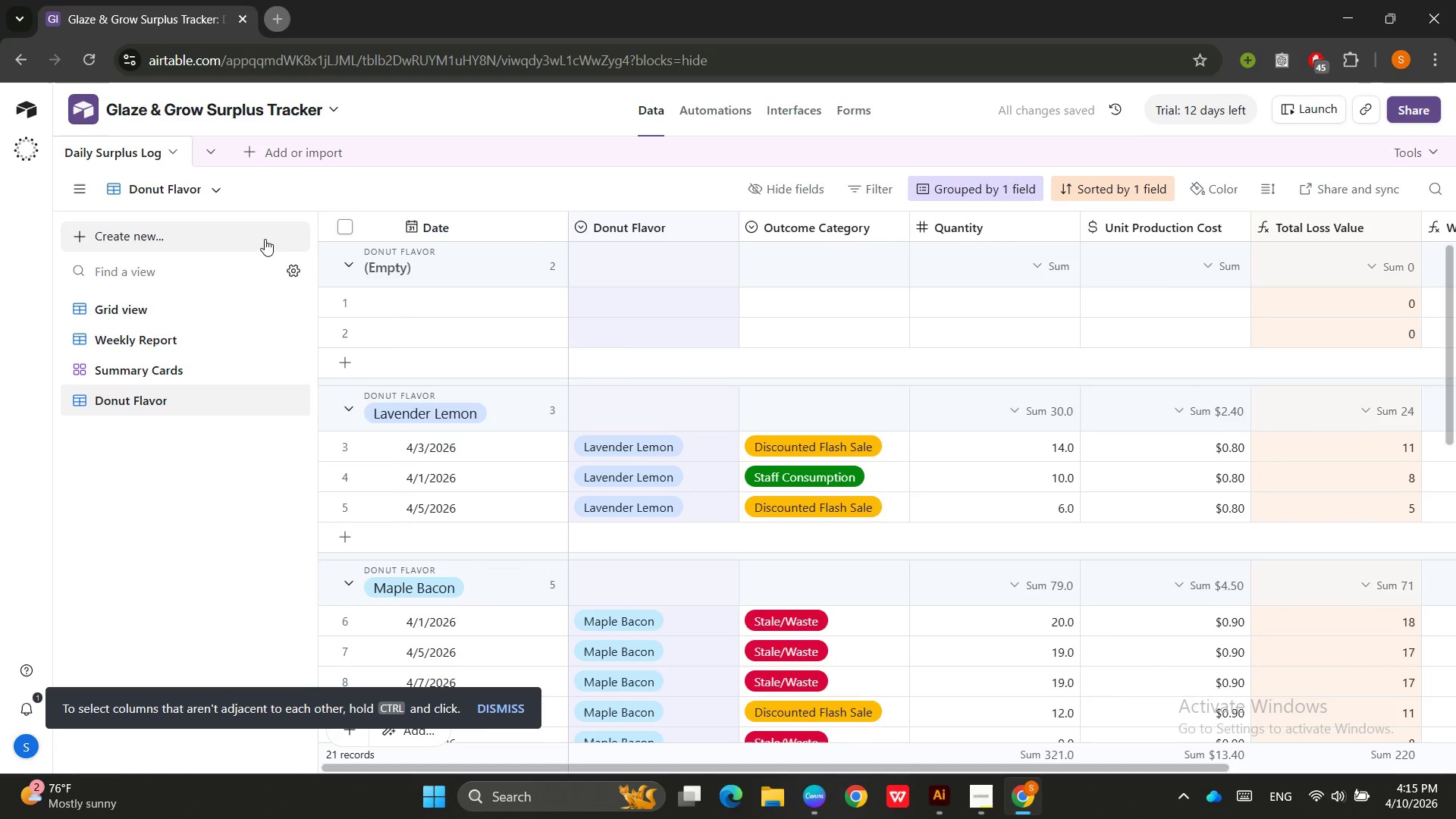 
left_click([353, 268])
 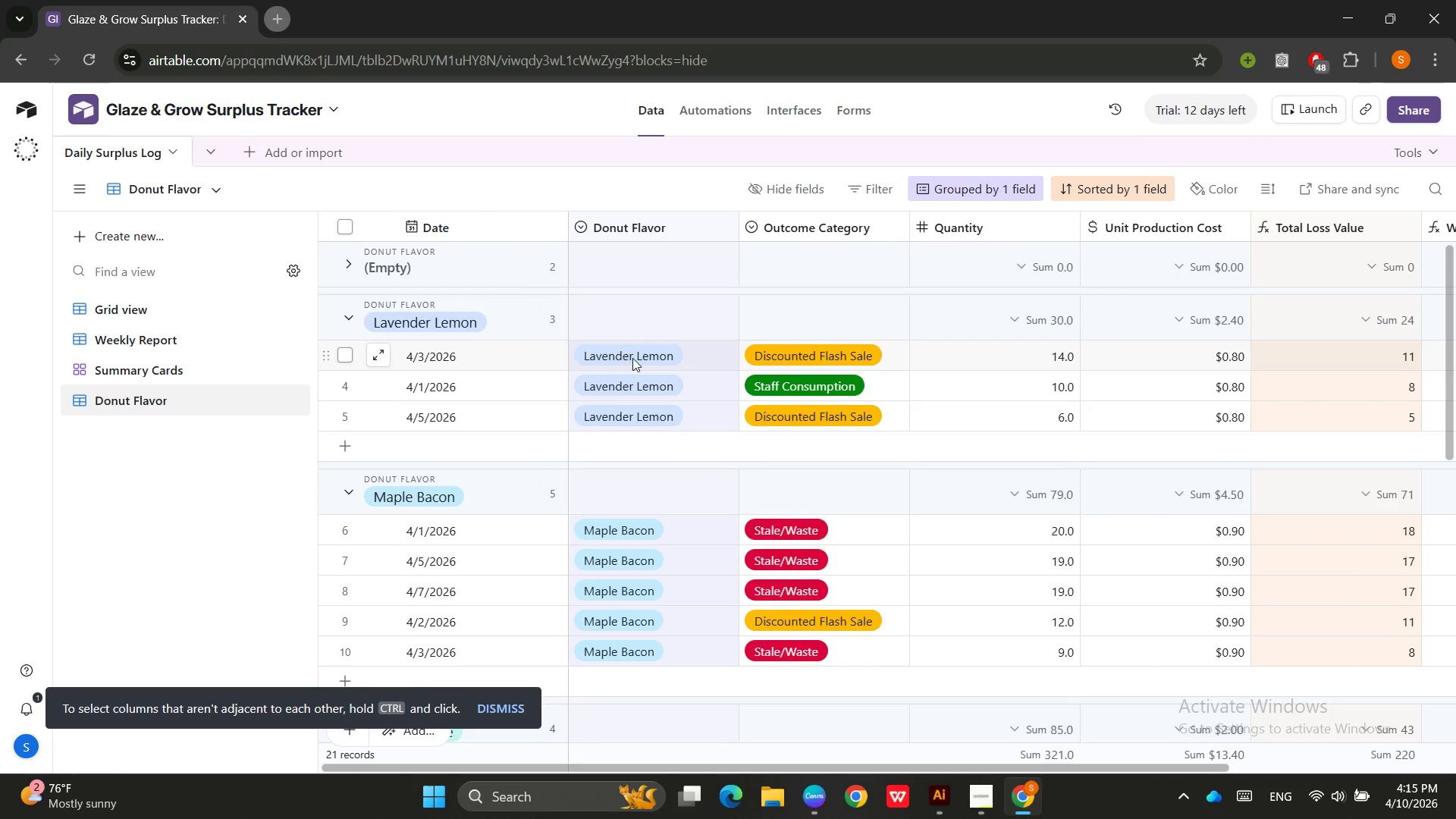 
scroll: coordinate [621, 352], scroll_direction: down, amount: 8.0
 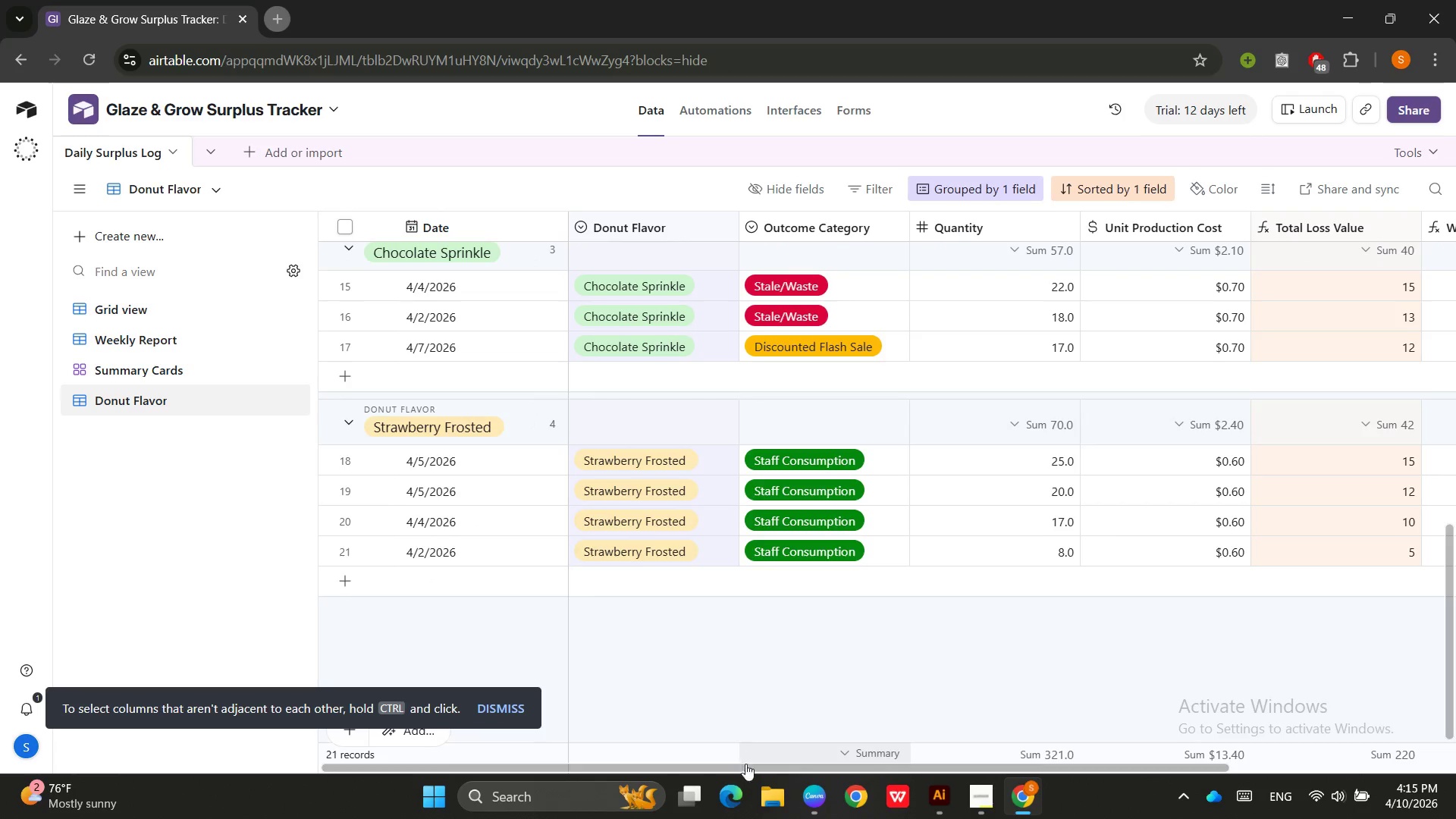 
left_click_drag(start_coordinate=[747, 768], to_coordinate=[635, 734])
 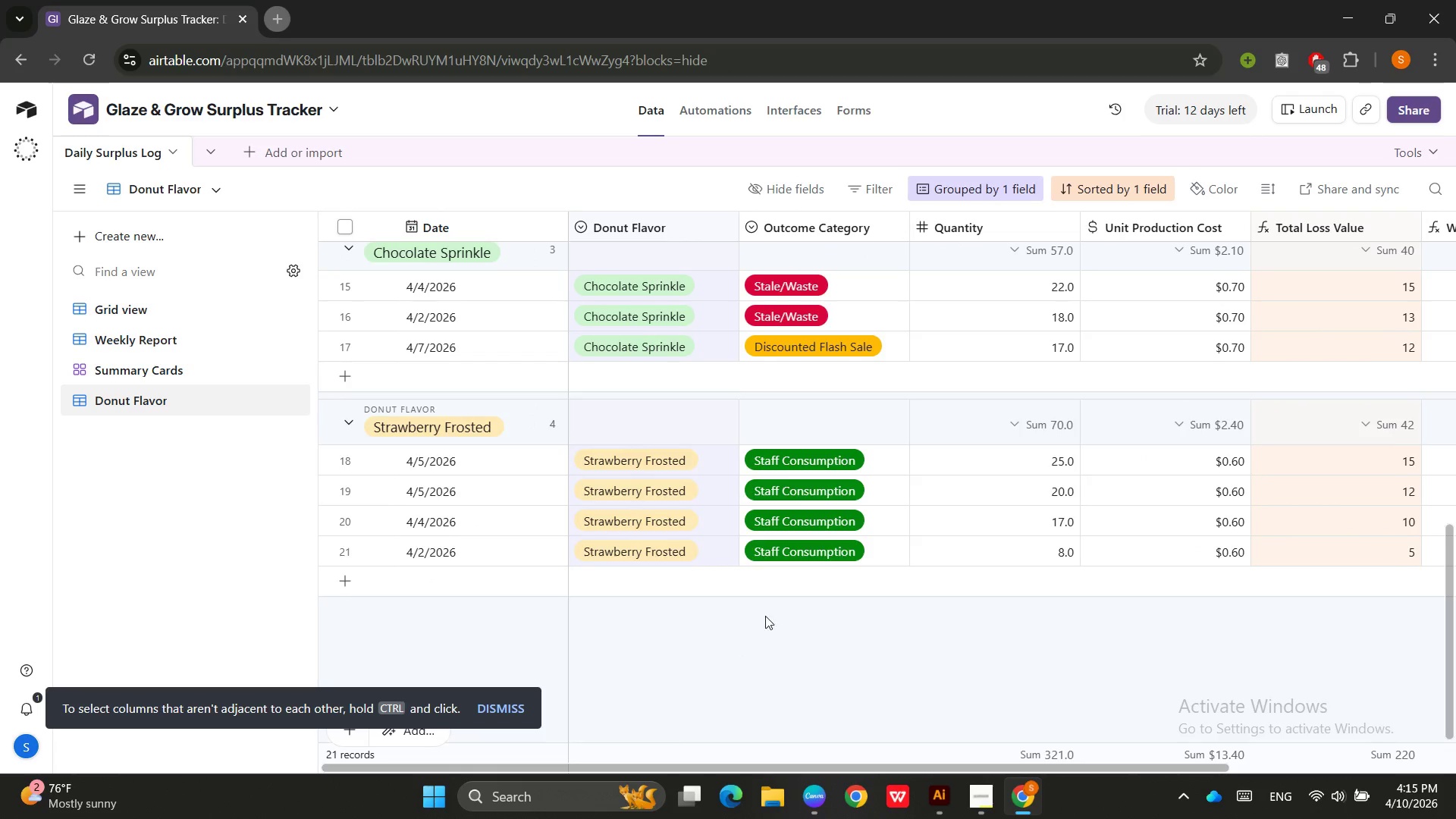 
scroll: coordinate [767, 614], scroll_direction: up, amount: 11.0
 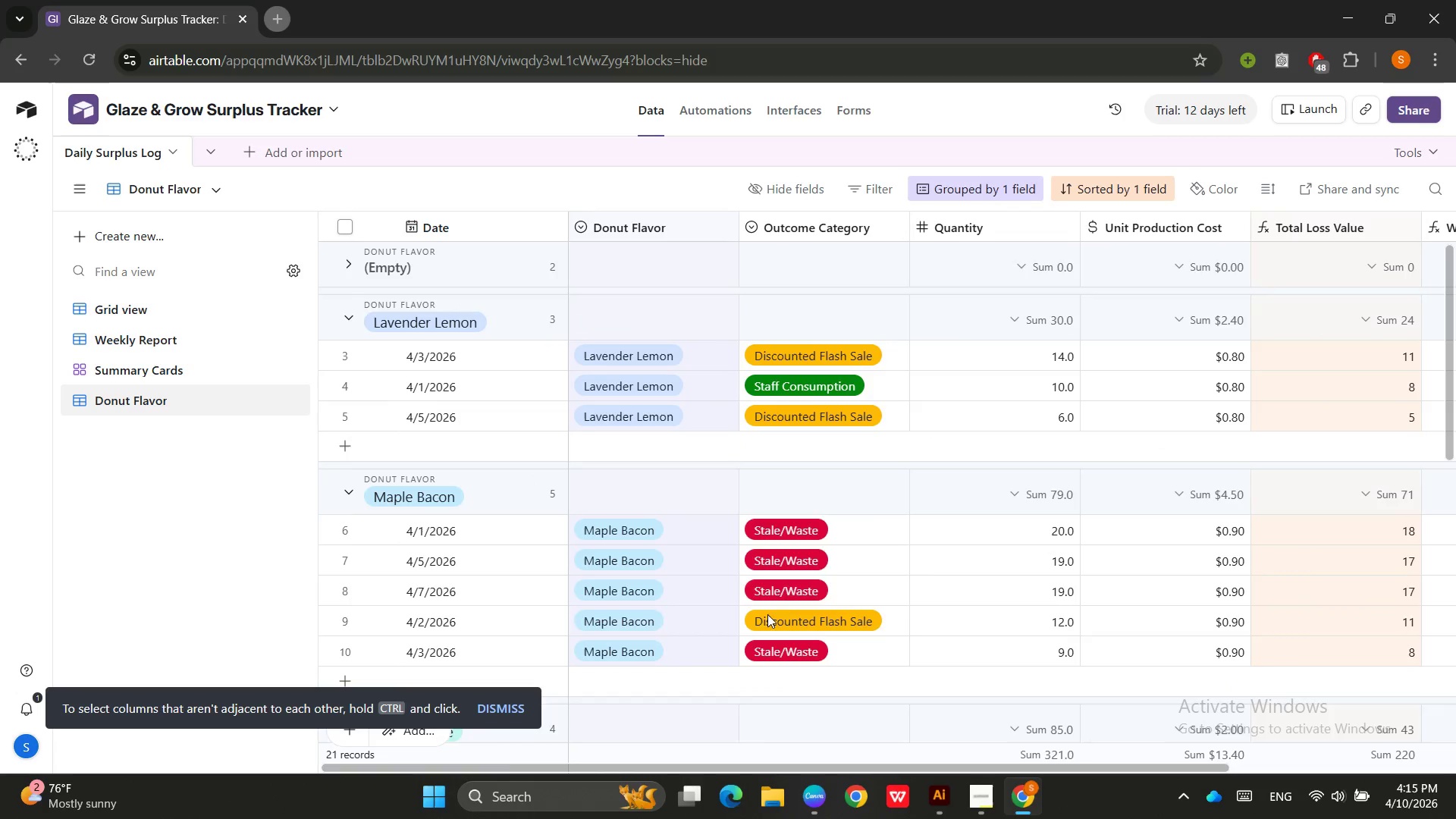 
wait(5.88)
 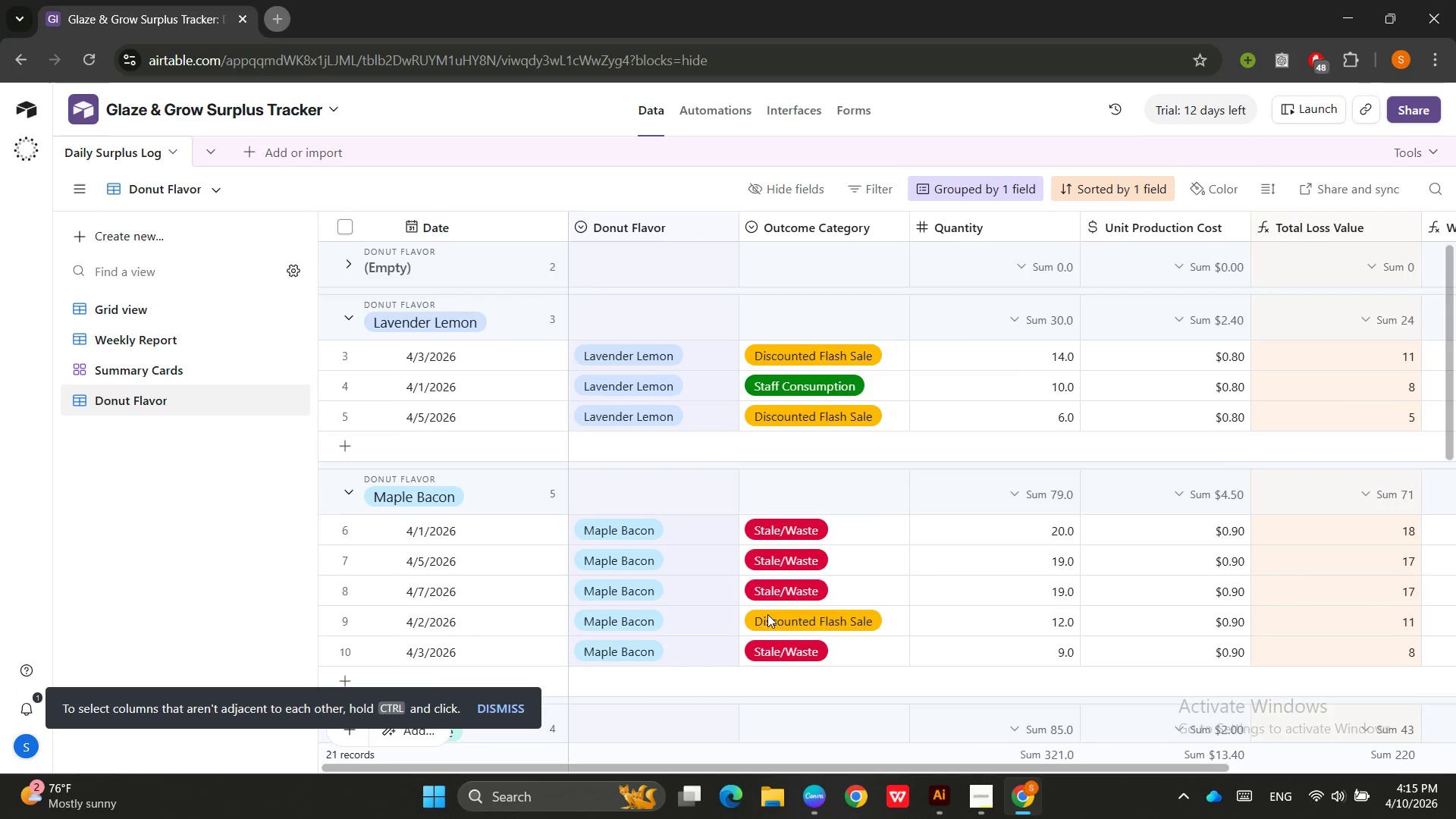 
scroll: coordinate [570, 416], scroll_direction: up, amount: 2.0
 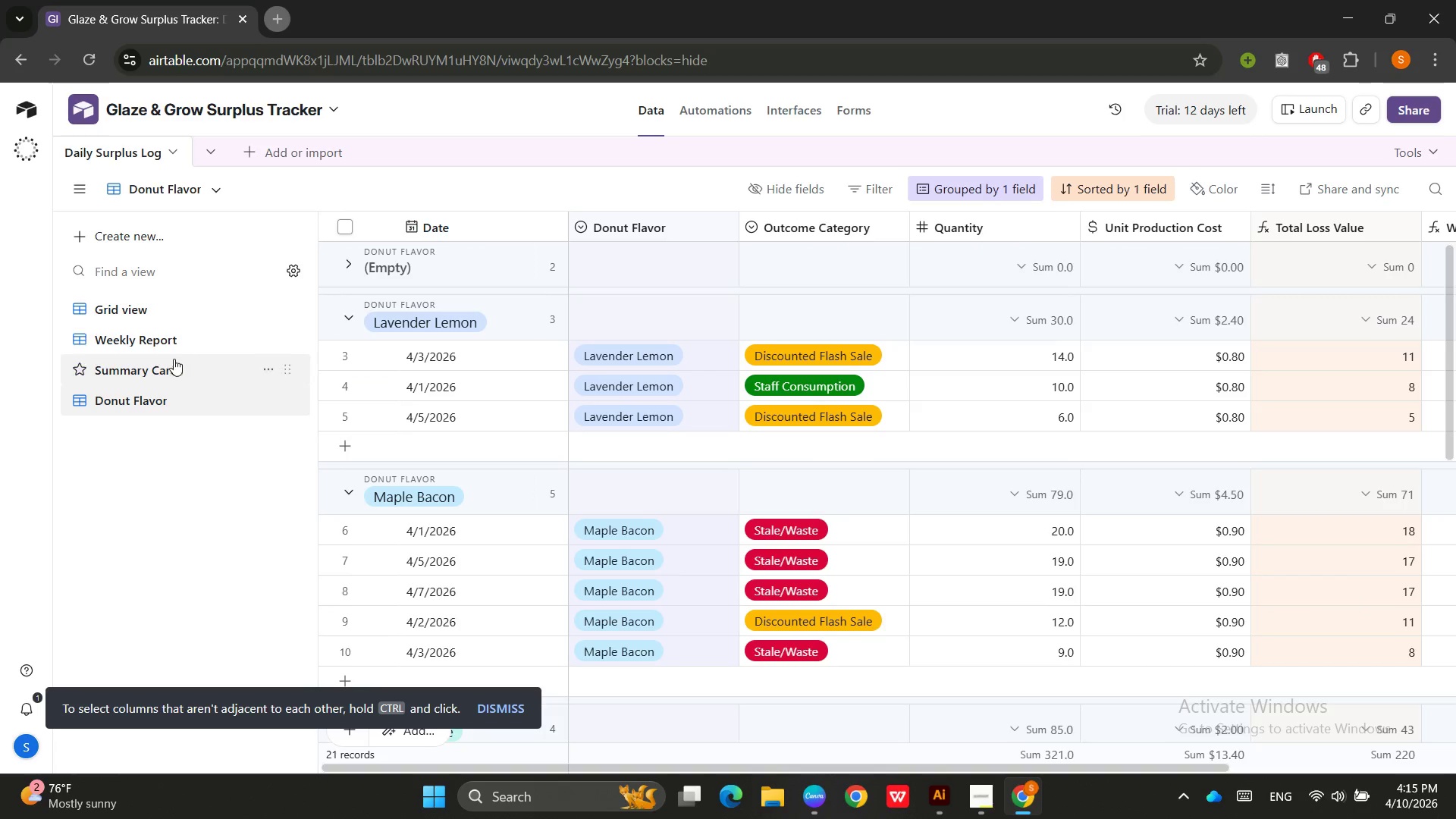 
left_click([158, 344])
 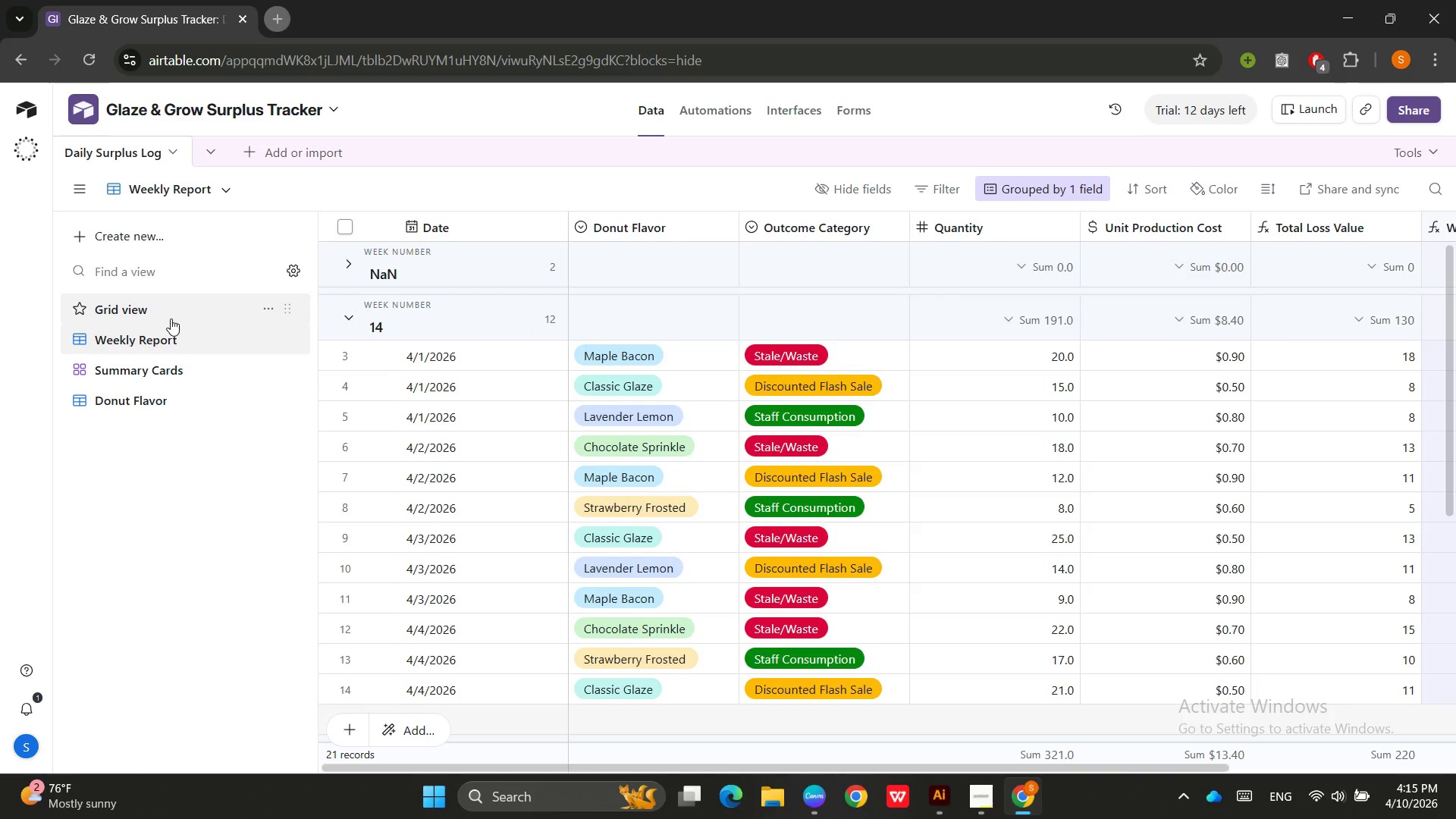 
left_click([164, 305])
 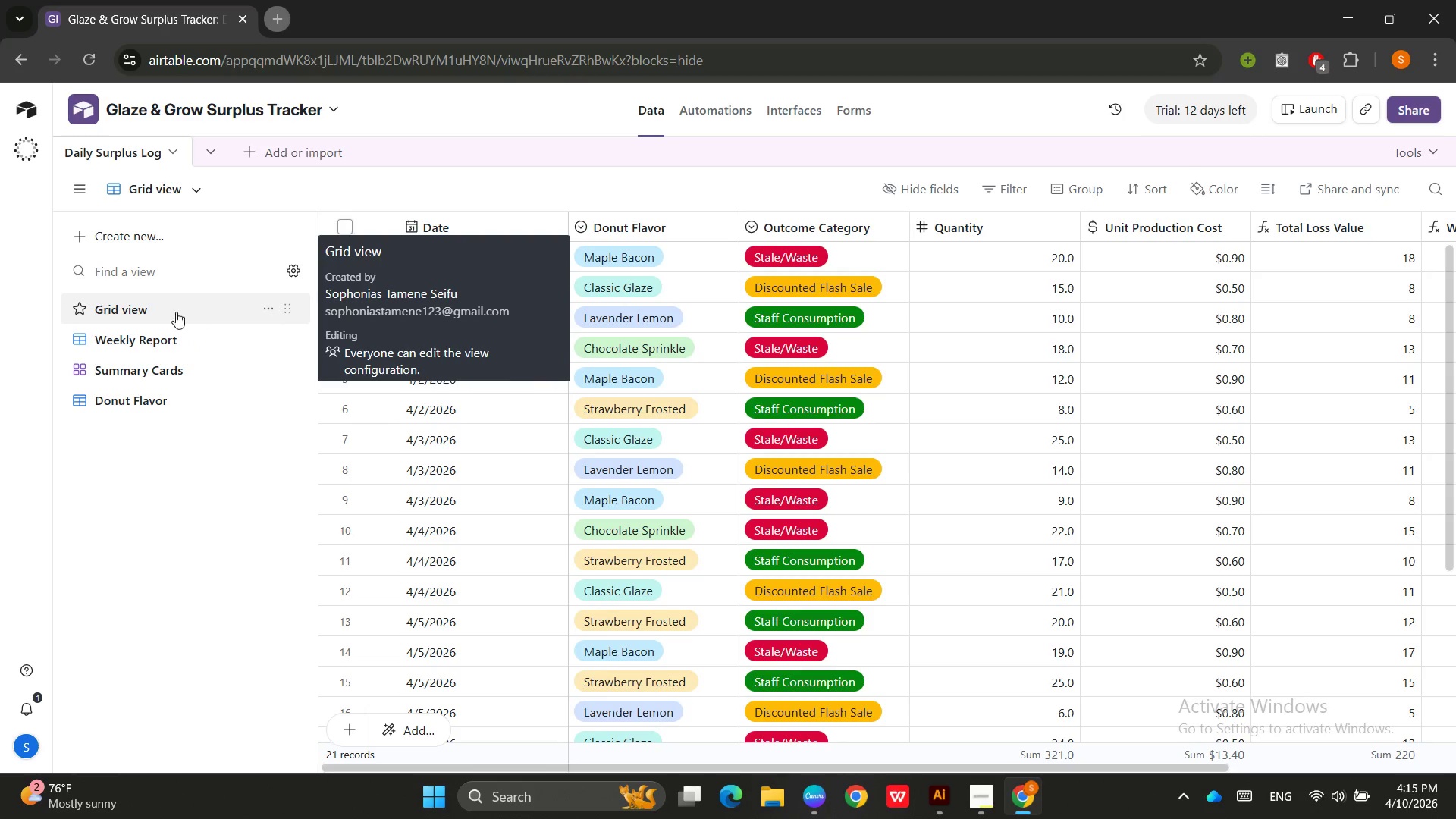 
double_click([176, 312])
 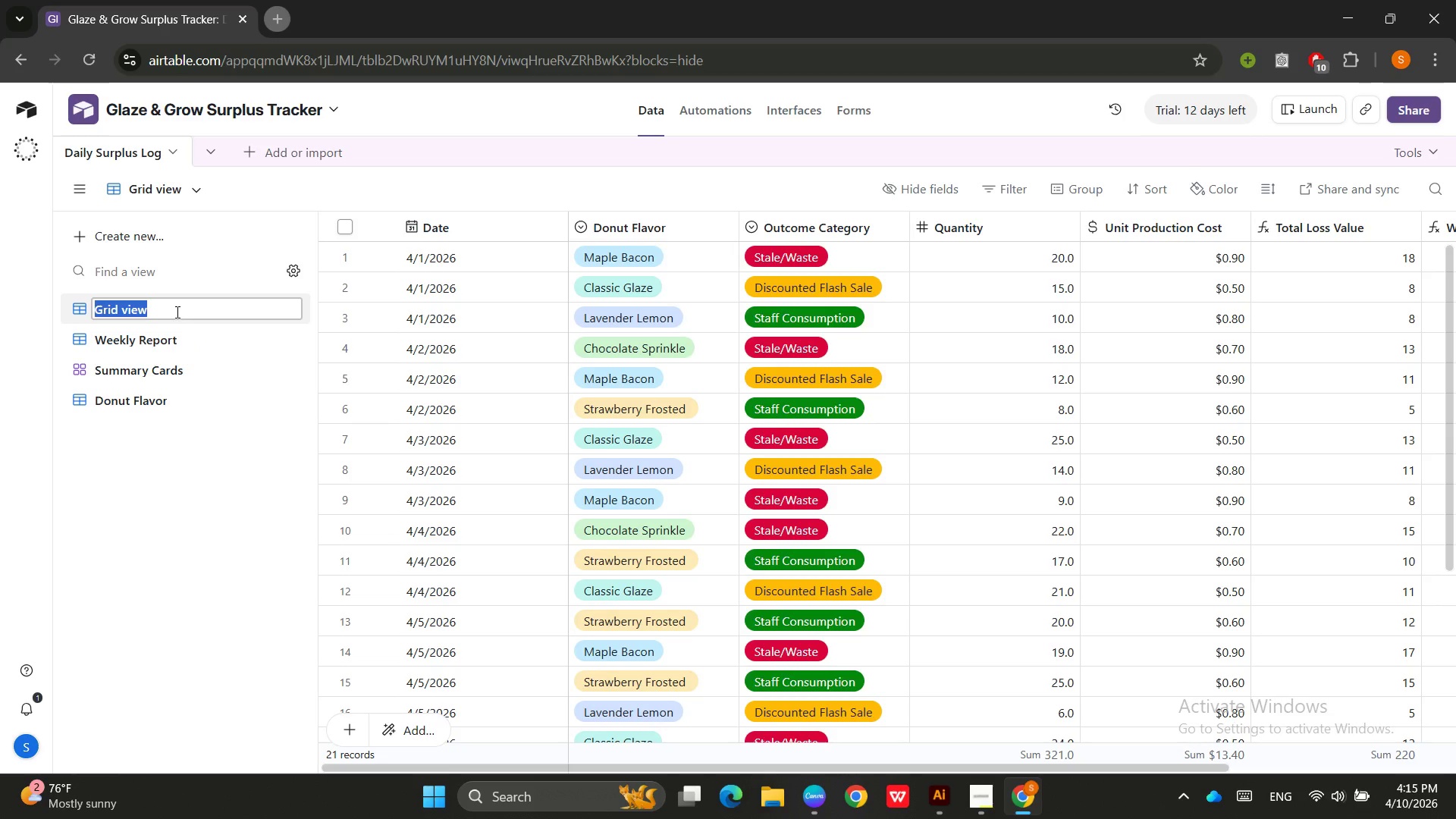 
type(Main View)
 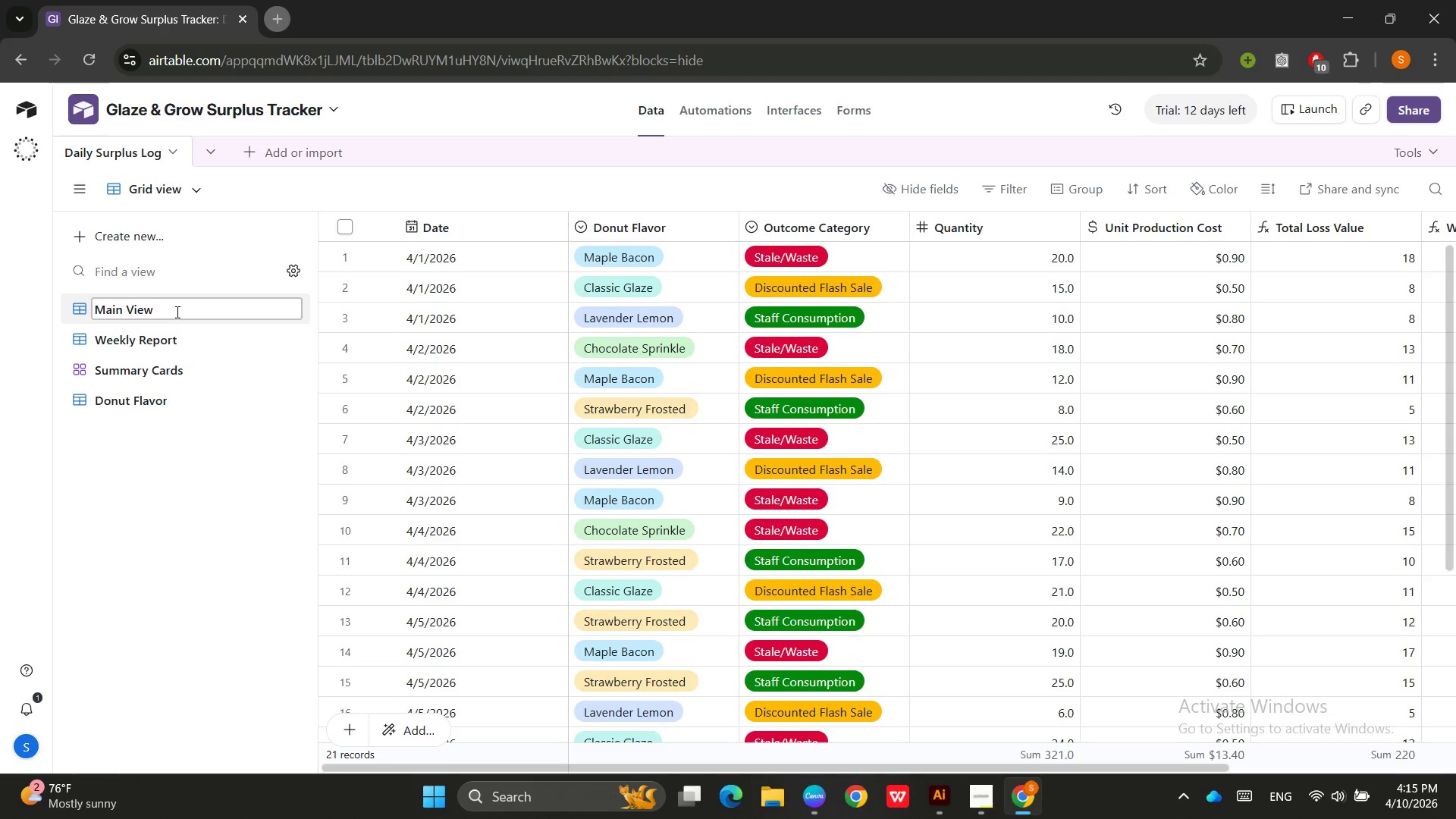 
key(Enter)
 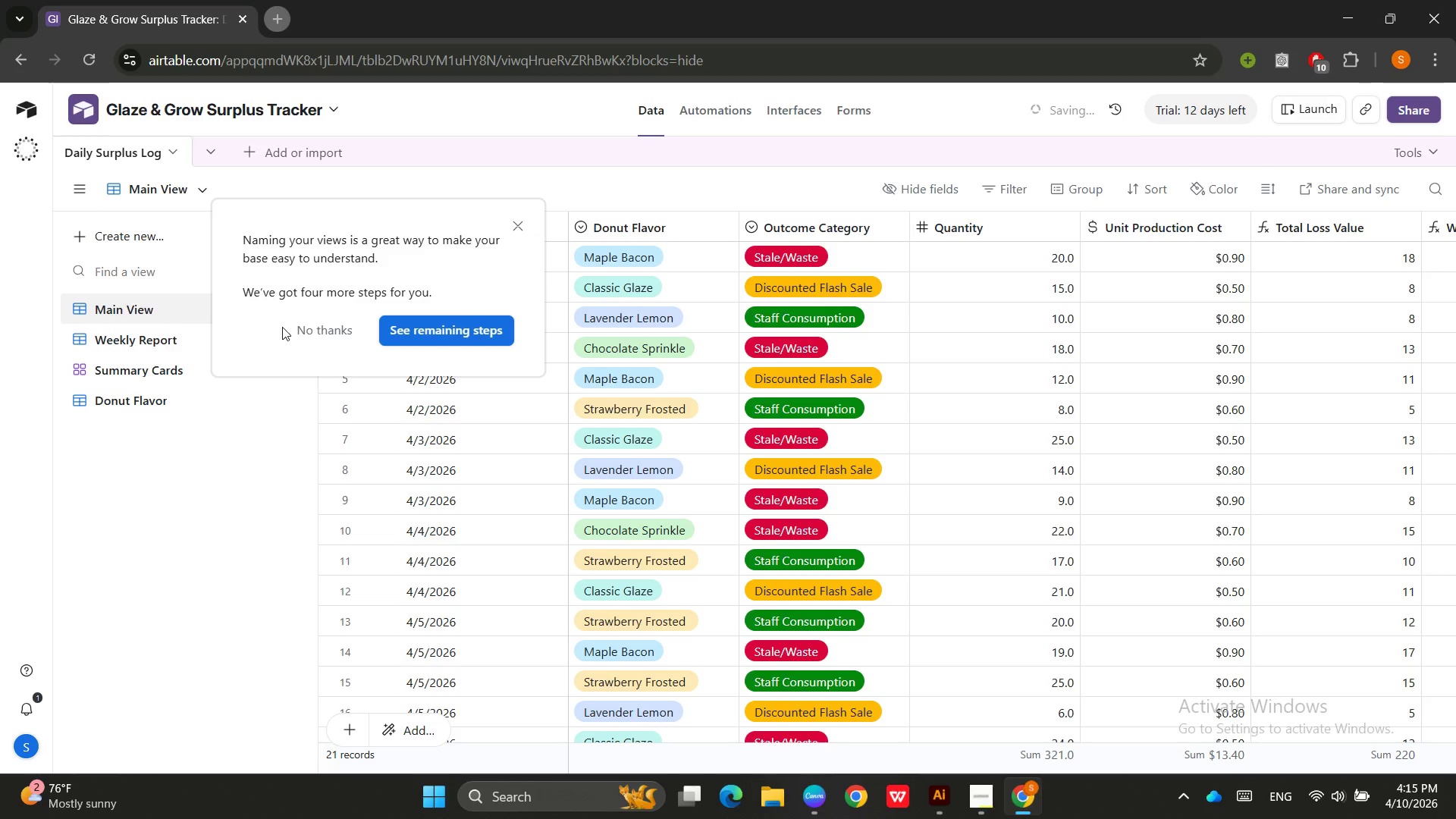 
left_click([305, 326])
 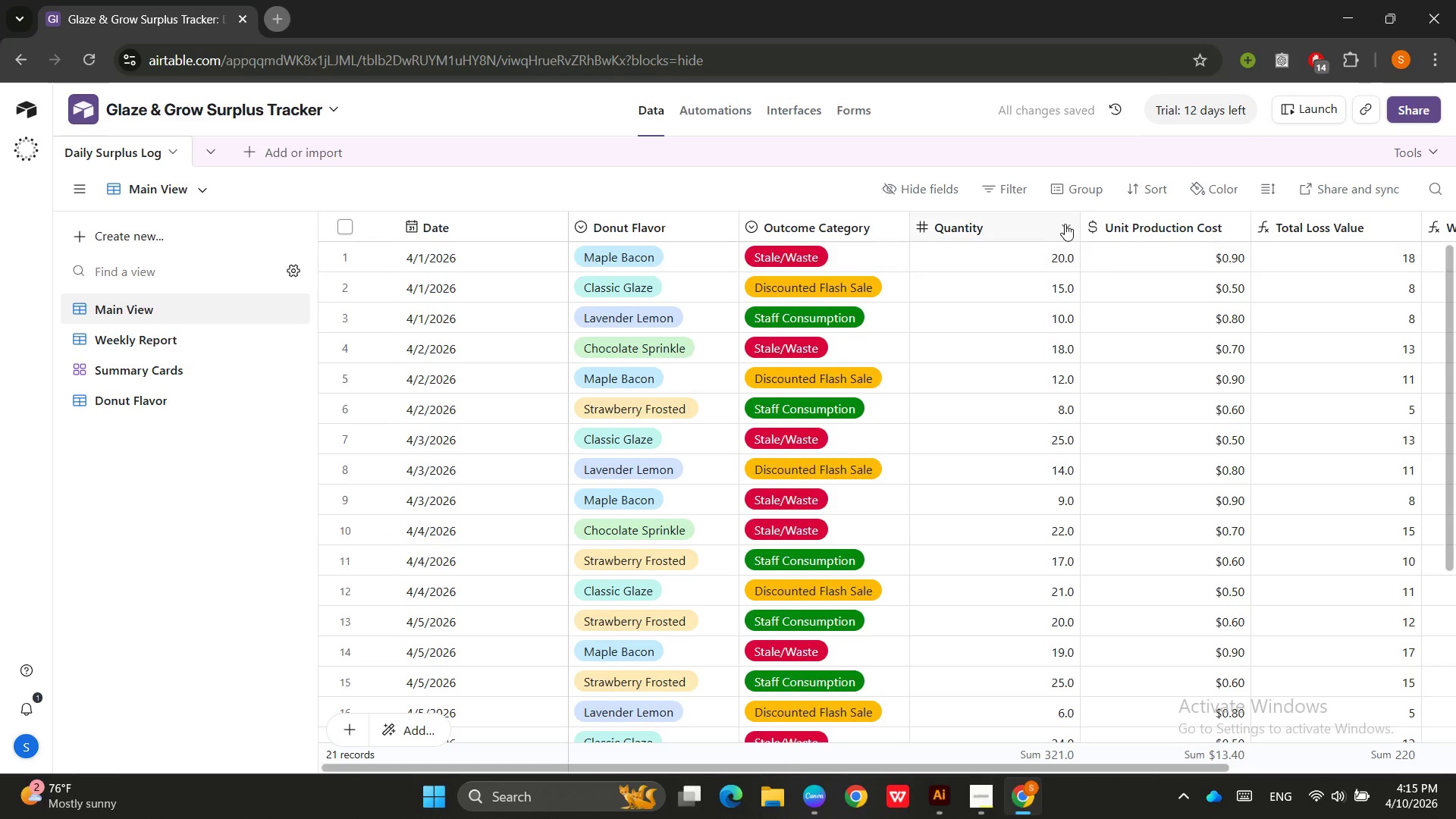 
left_click([1417, 146])
 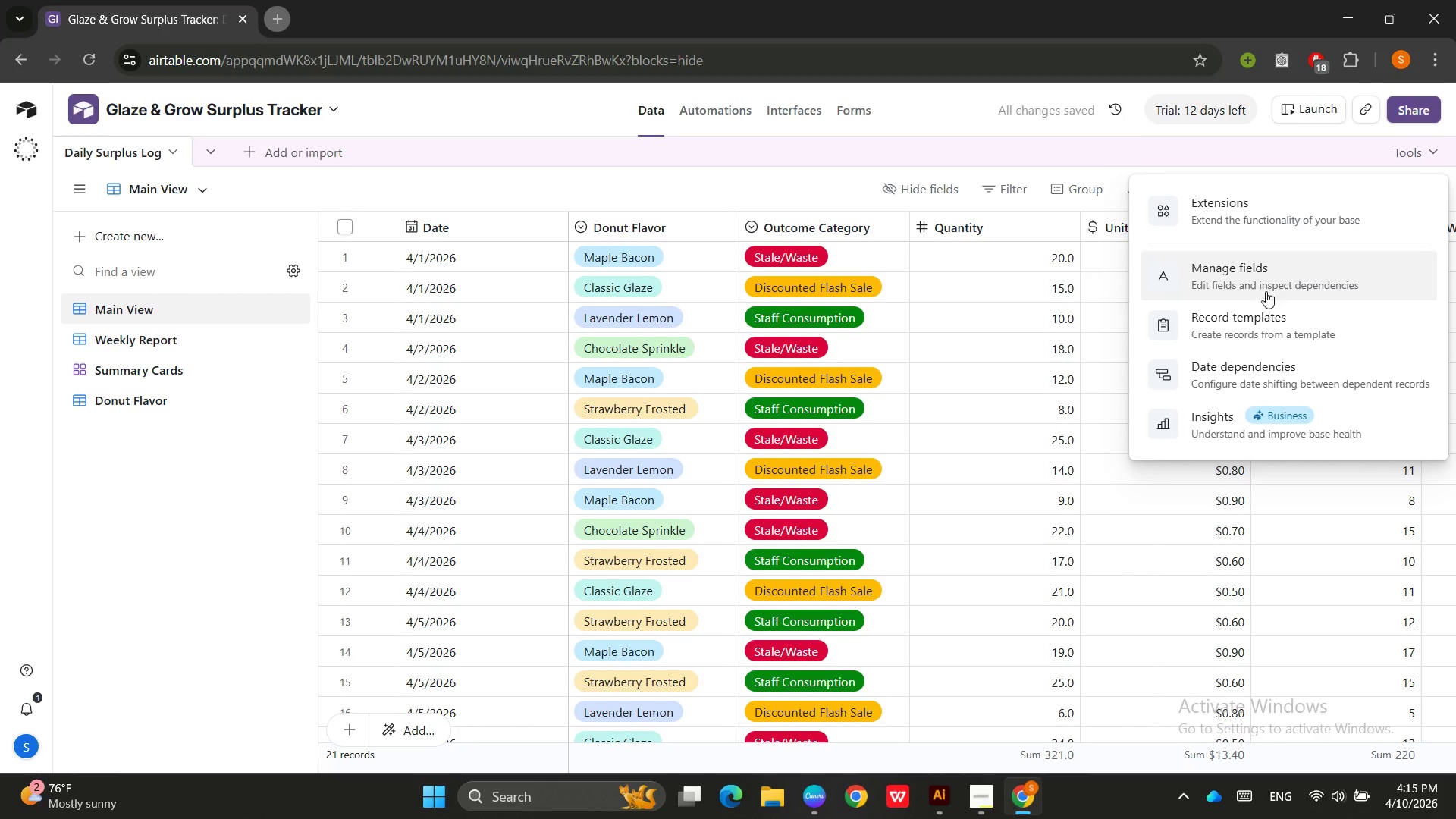 
left_click([1266, 289])
 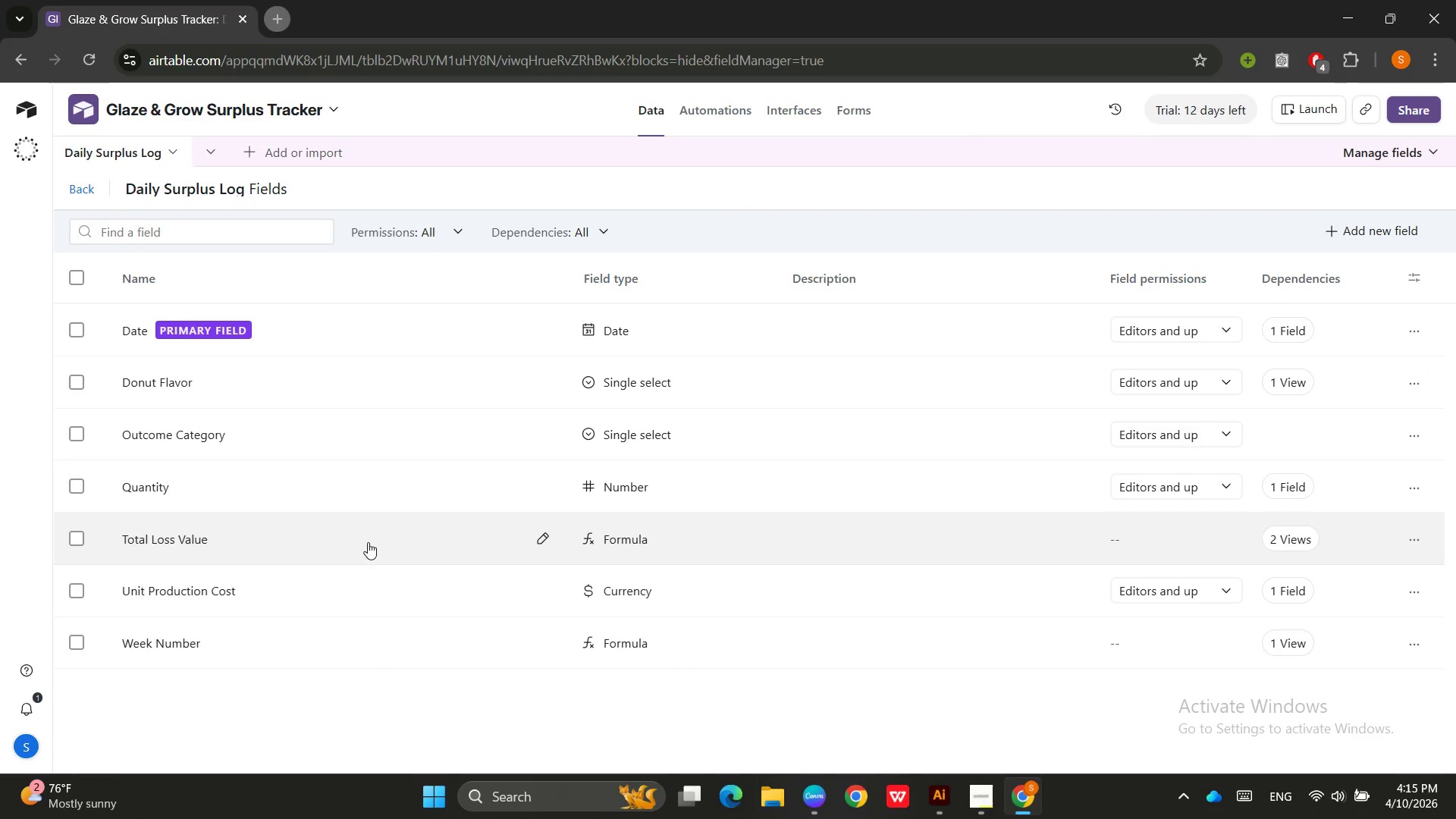 
left_click([706, 500])
 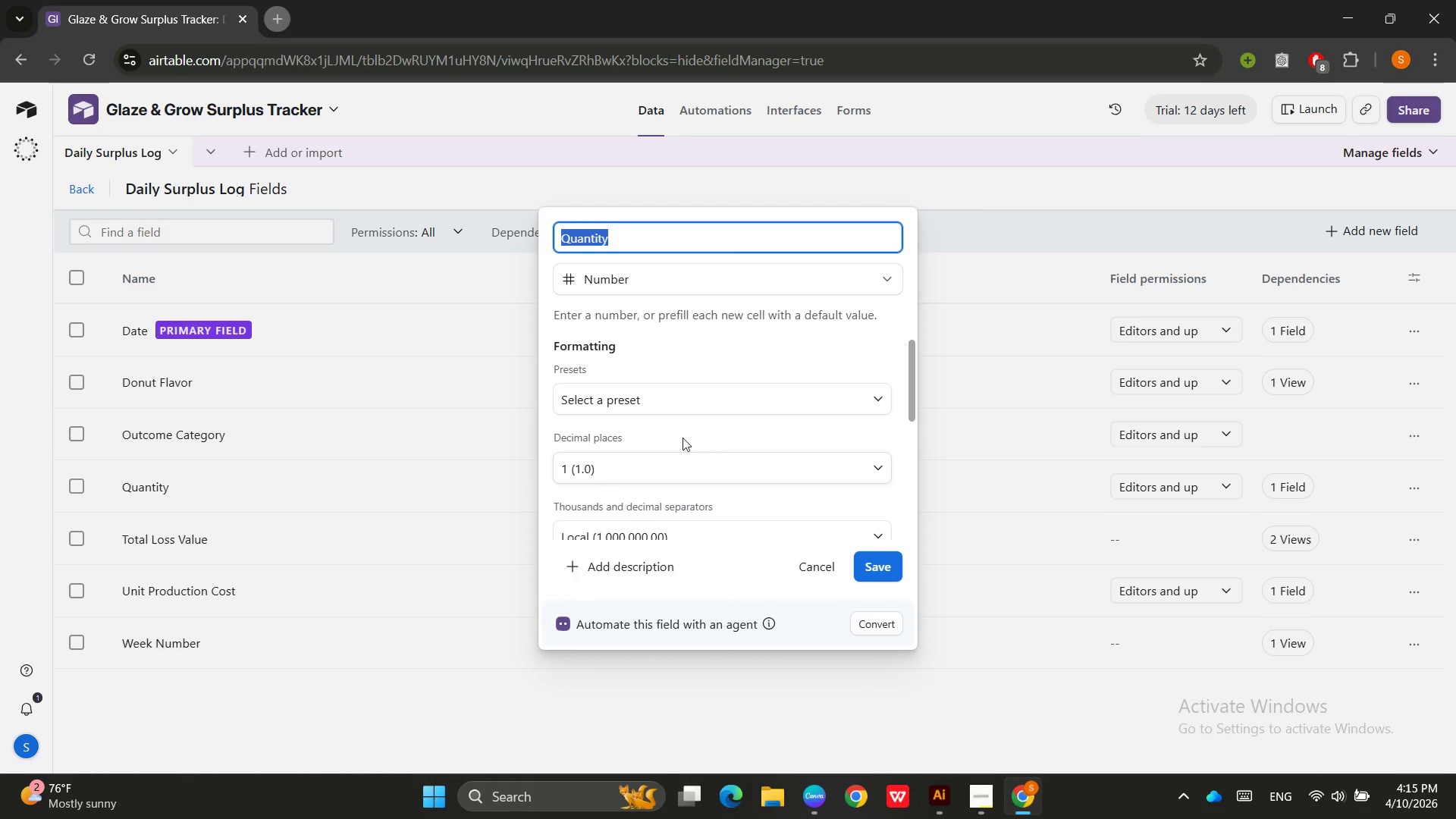 
left_click([654, 464])
 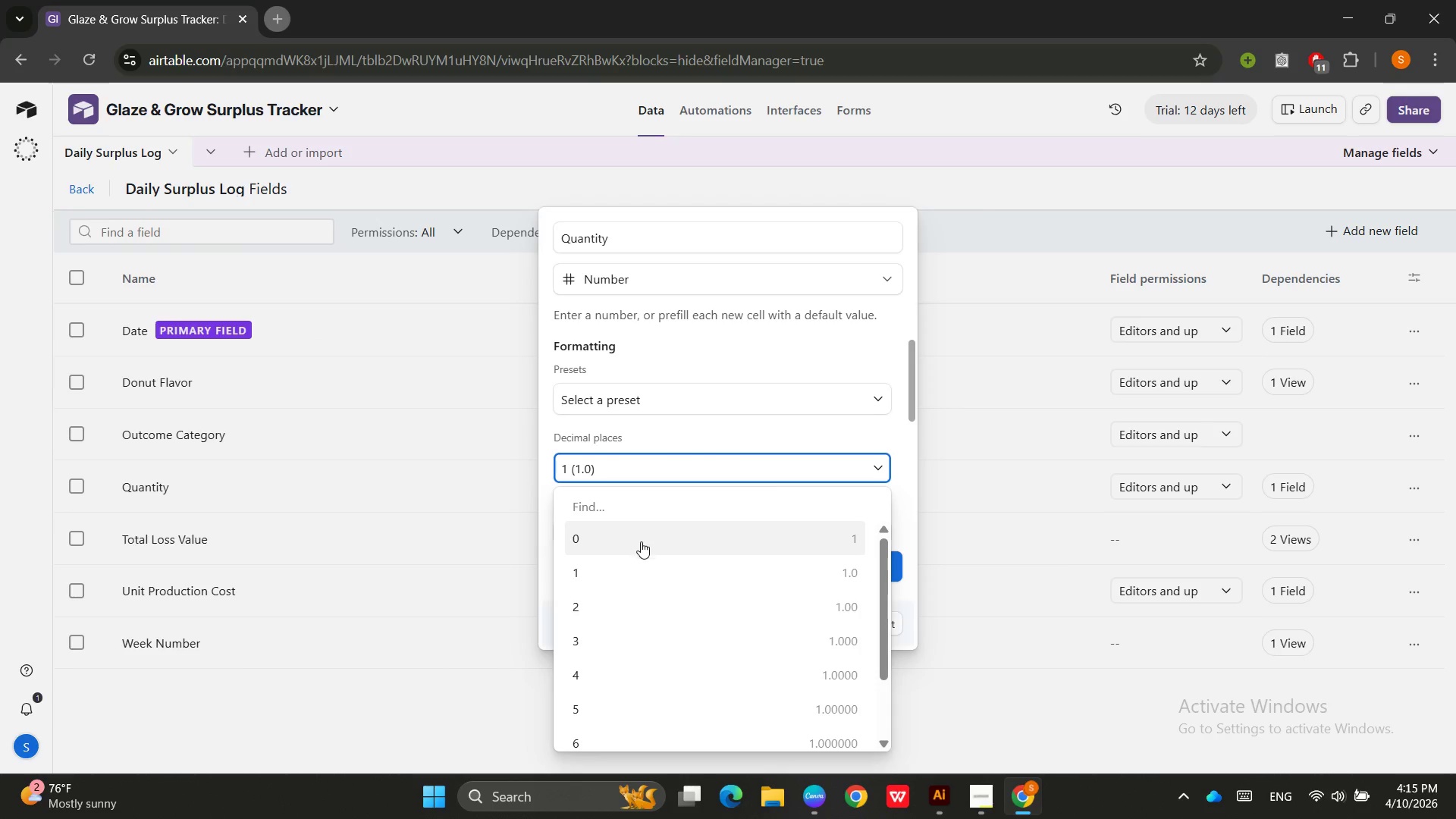 
left_click([640, 537])
 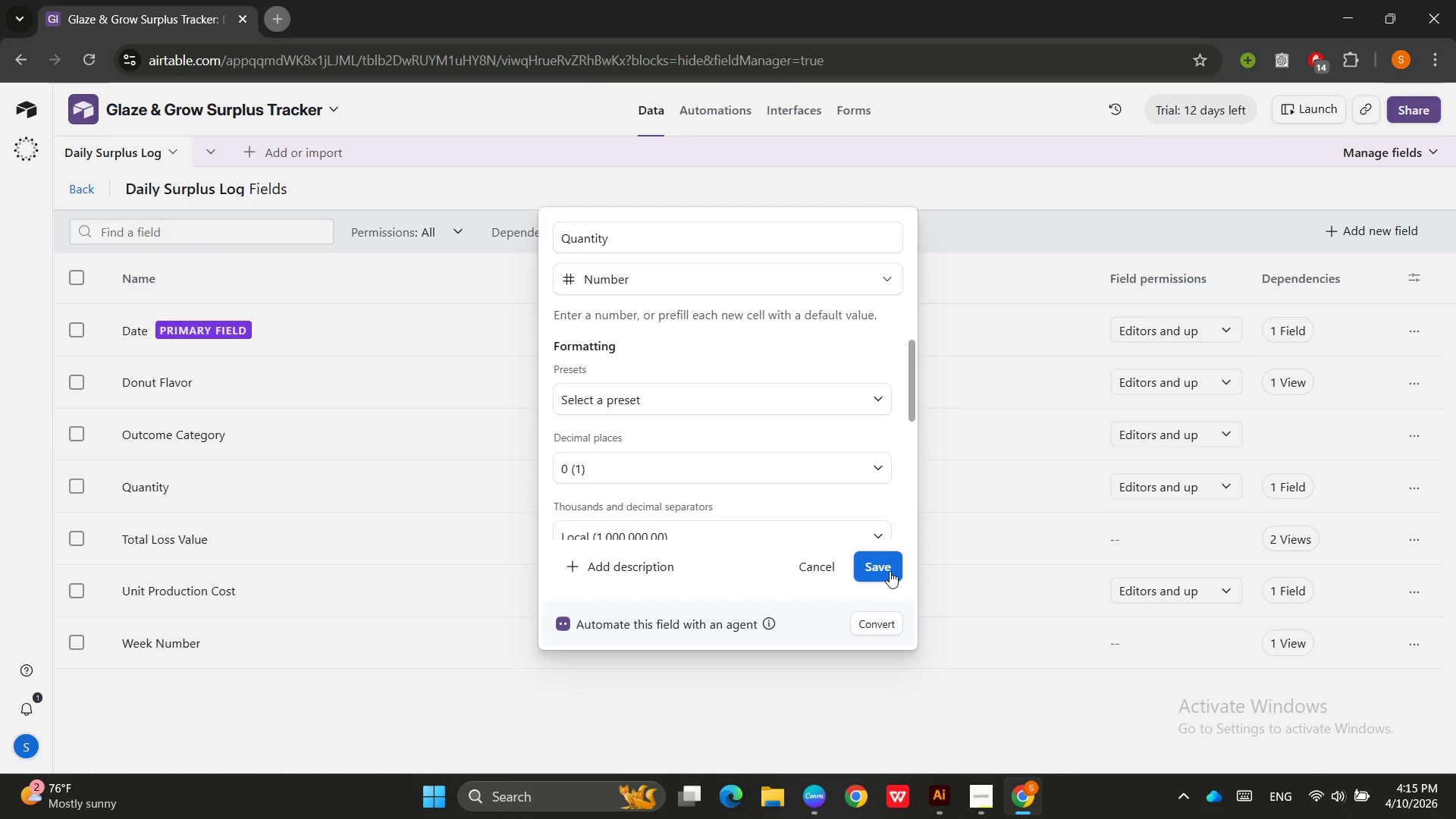 
left_click([890, 571])
 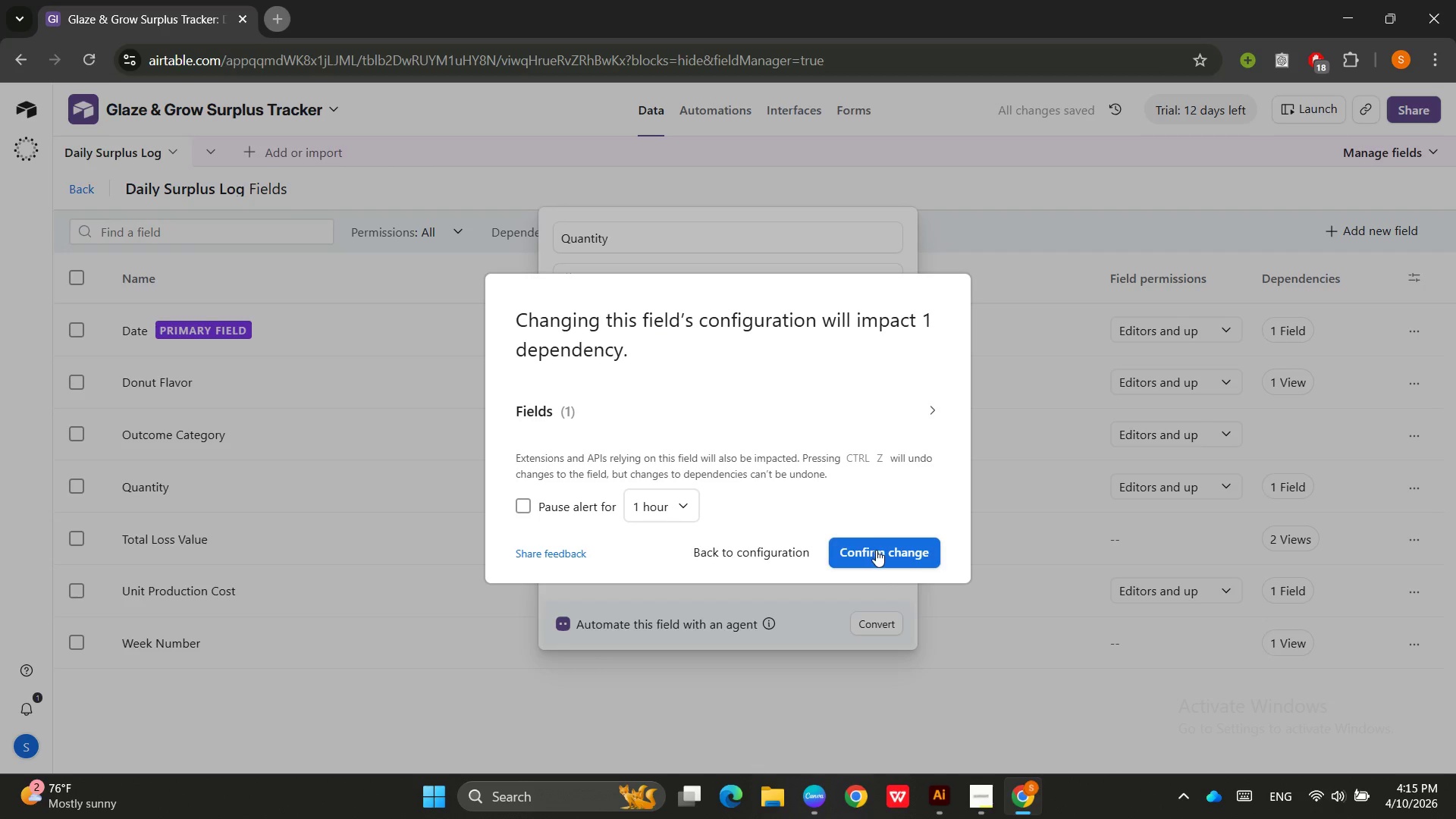 
left_click([876, 550])
 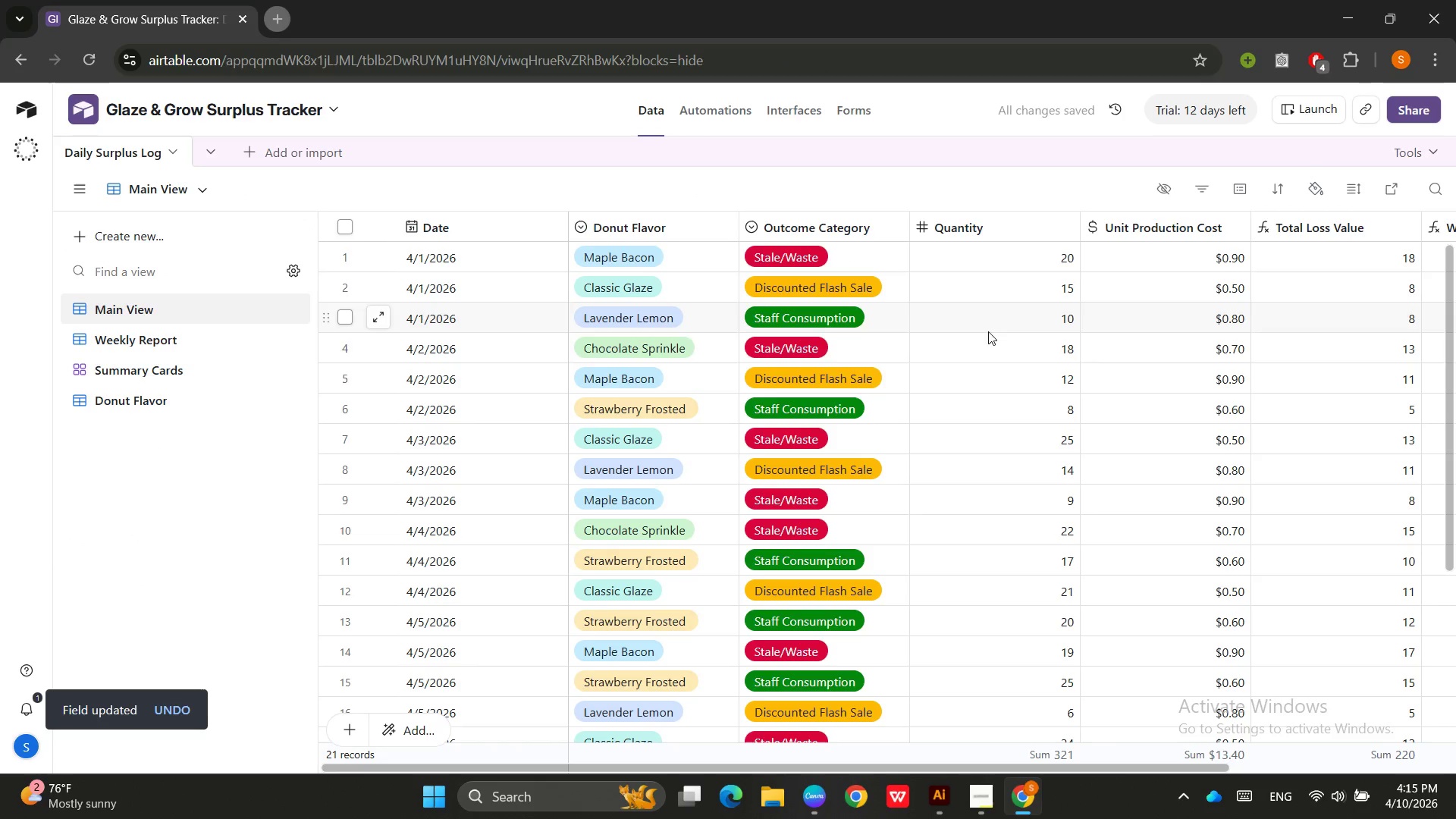 
scroll: coordinate [1021, 385], scroll_direction: up, amount: 2.0
 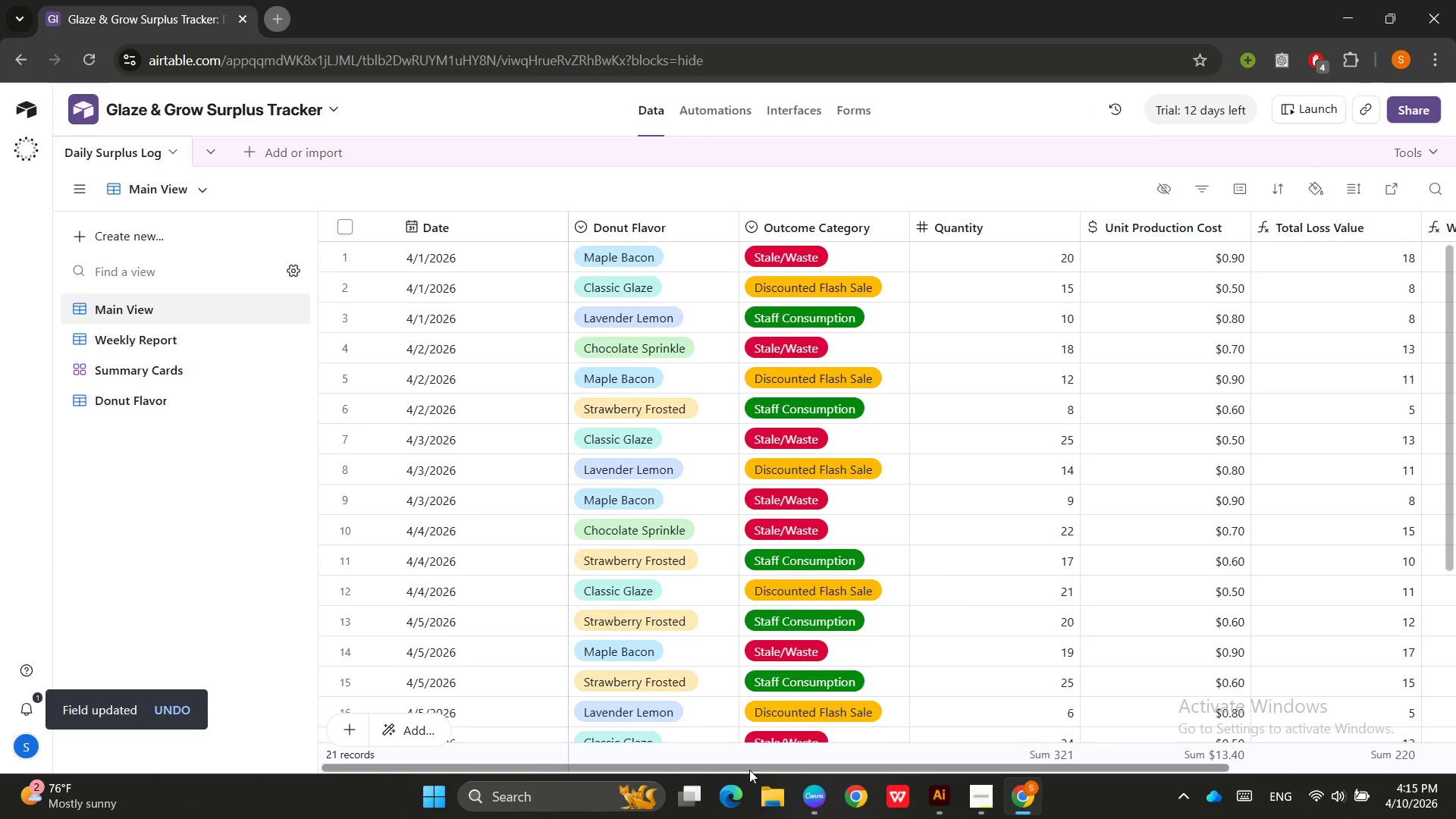 
left_click_drag(start_coordinate=[749, 770], to_coordinate=[679, 756])
 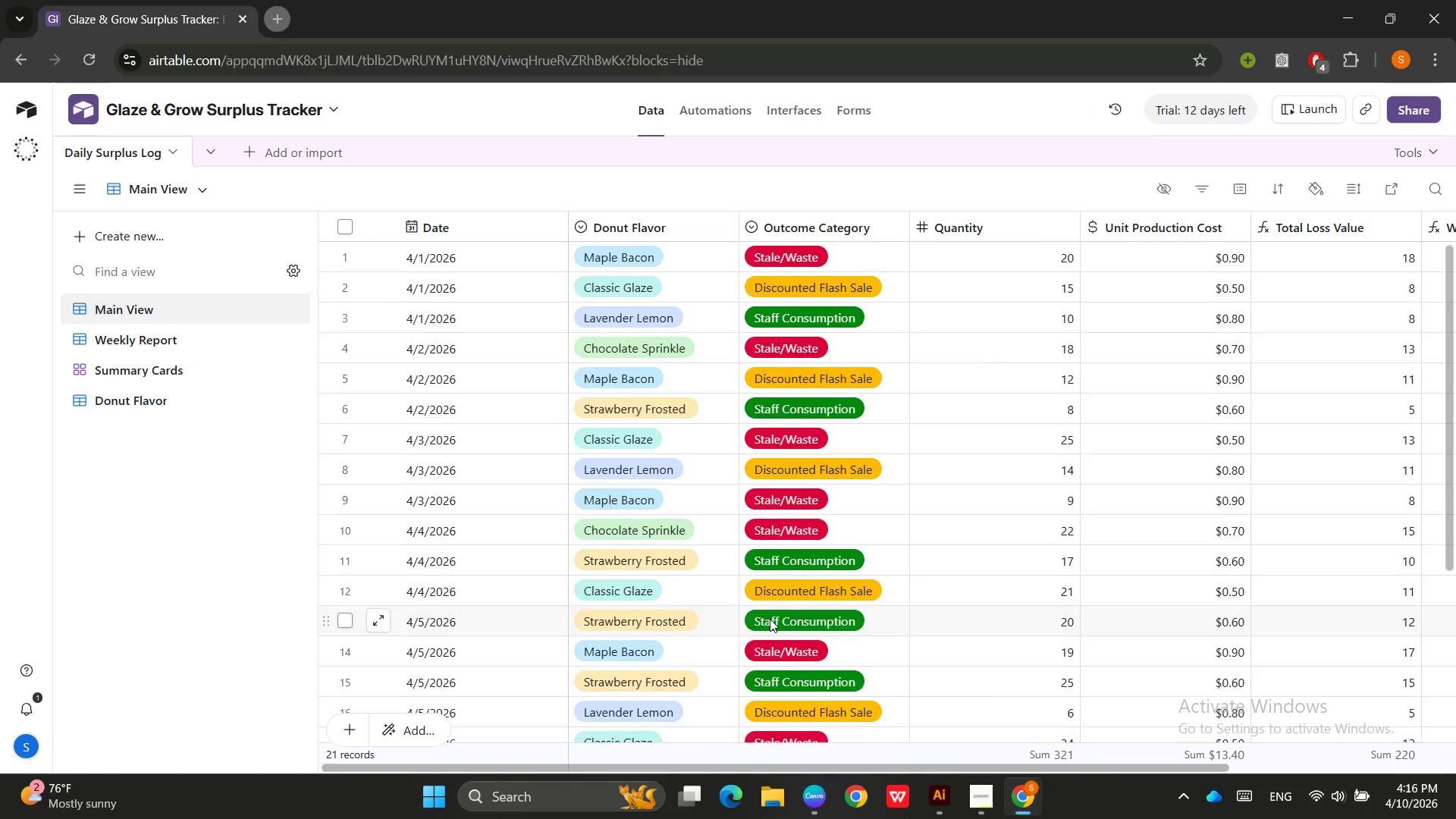 
scroll: coordinate [770, 619], scroll_direction: down, amount: 3.0
 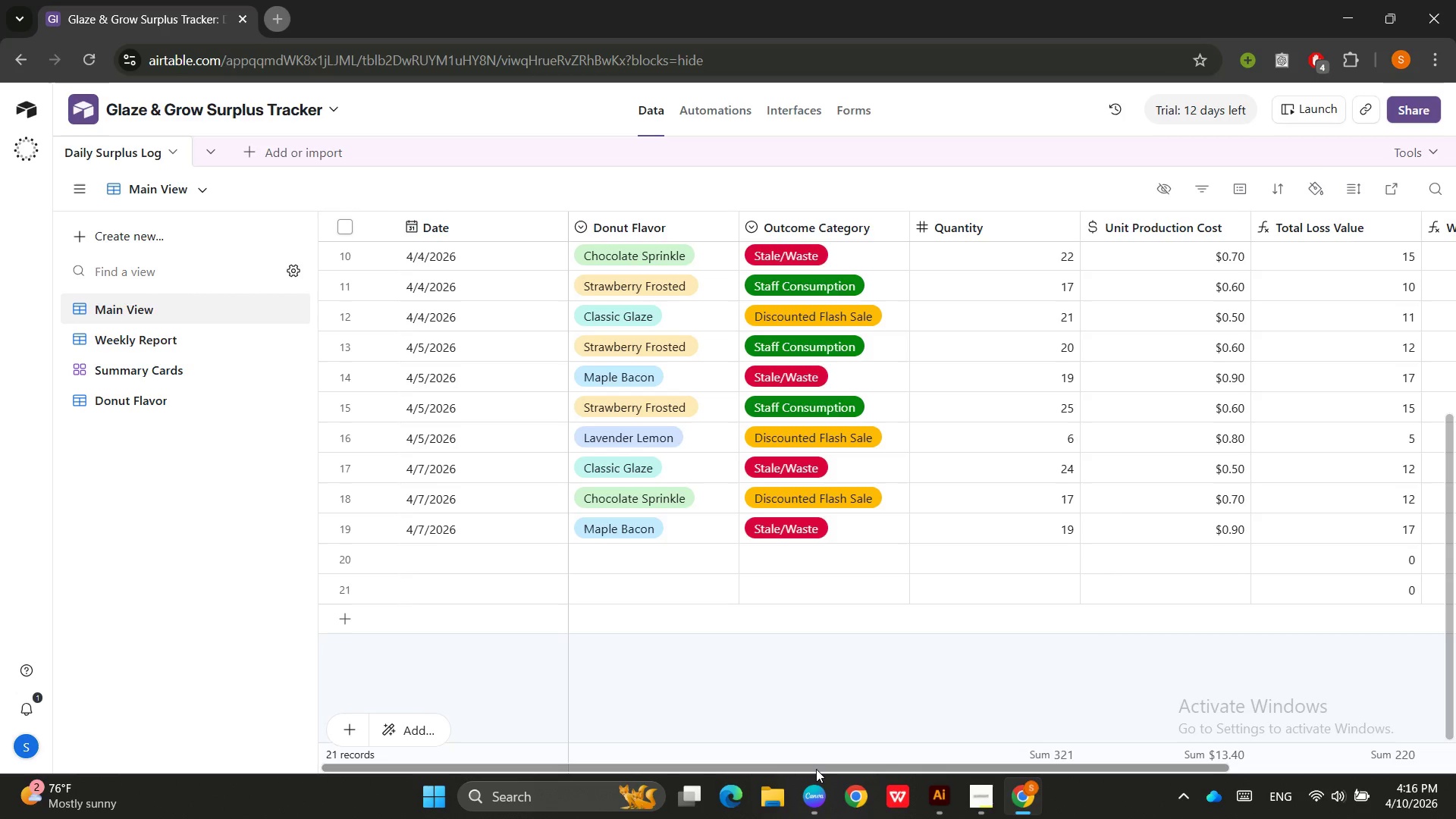 
left_click_drag(start_coordinate=[816, 769], to_coordinate=[742, 762])
 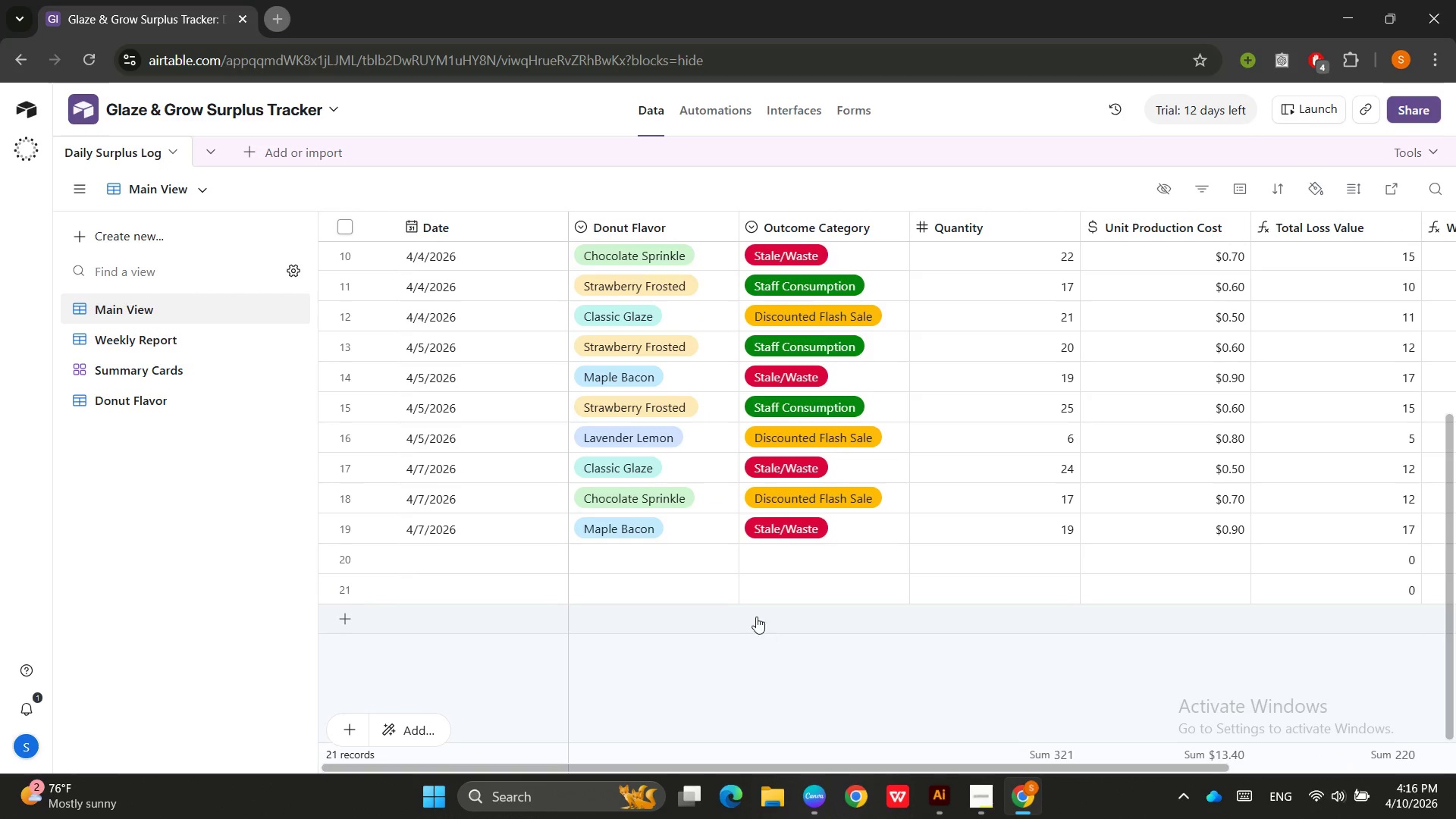 
scroll: coordinate [748, 604], scroll_direction: up, amount: 9.0
 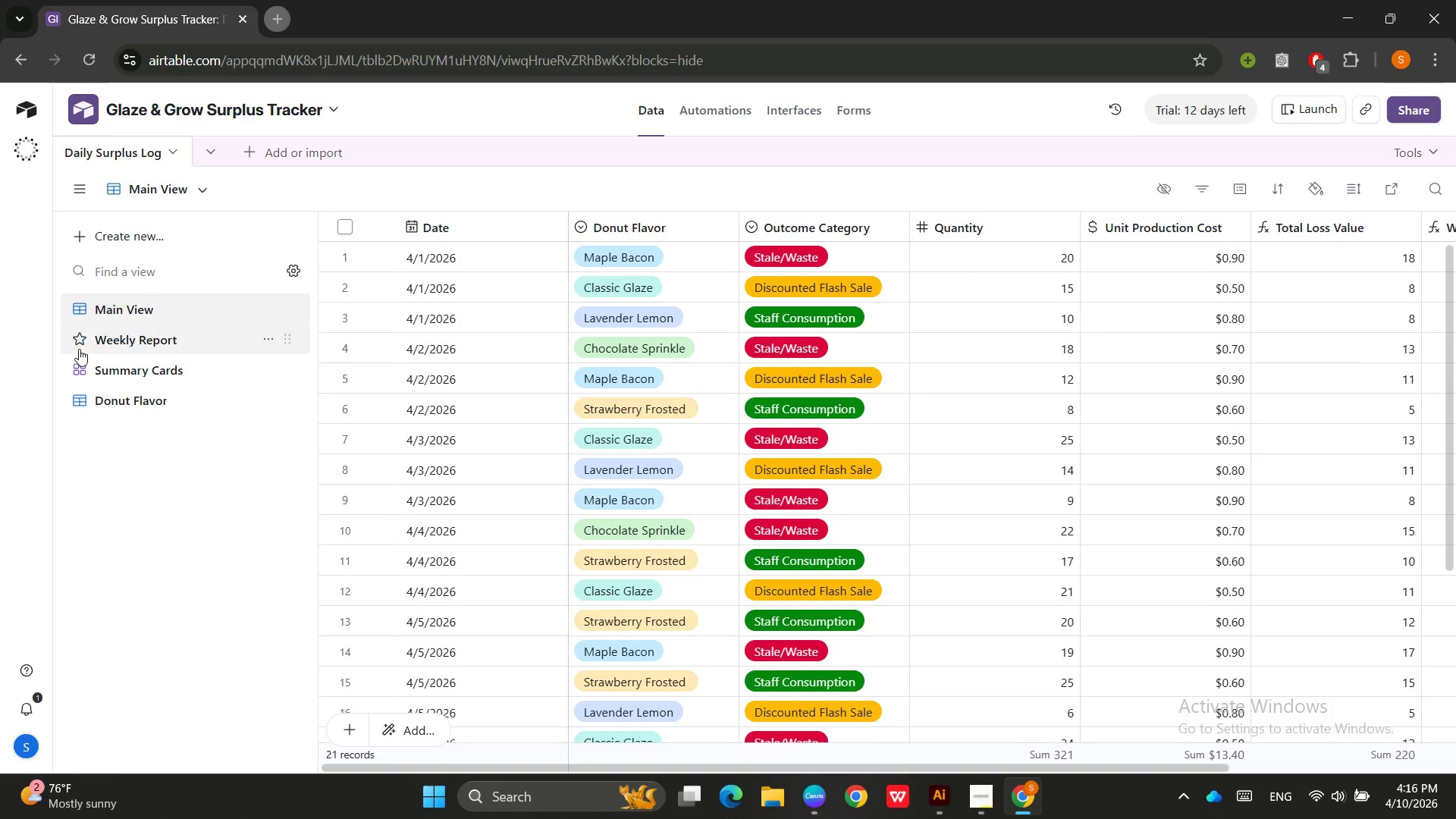 
left_click([89, 347])
 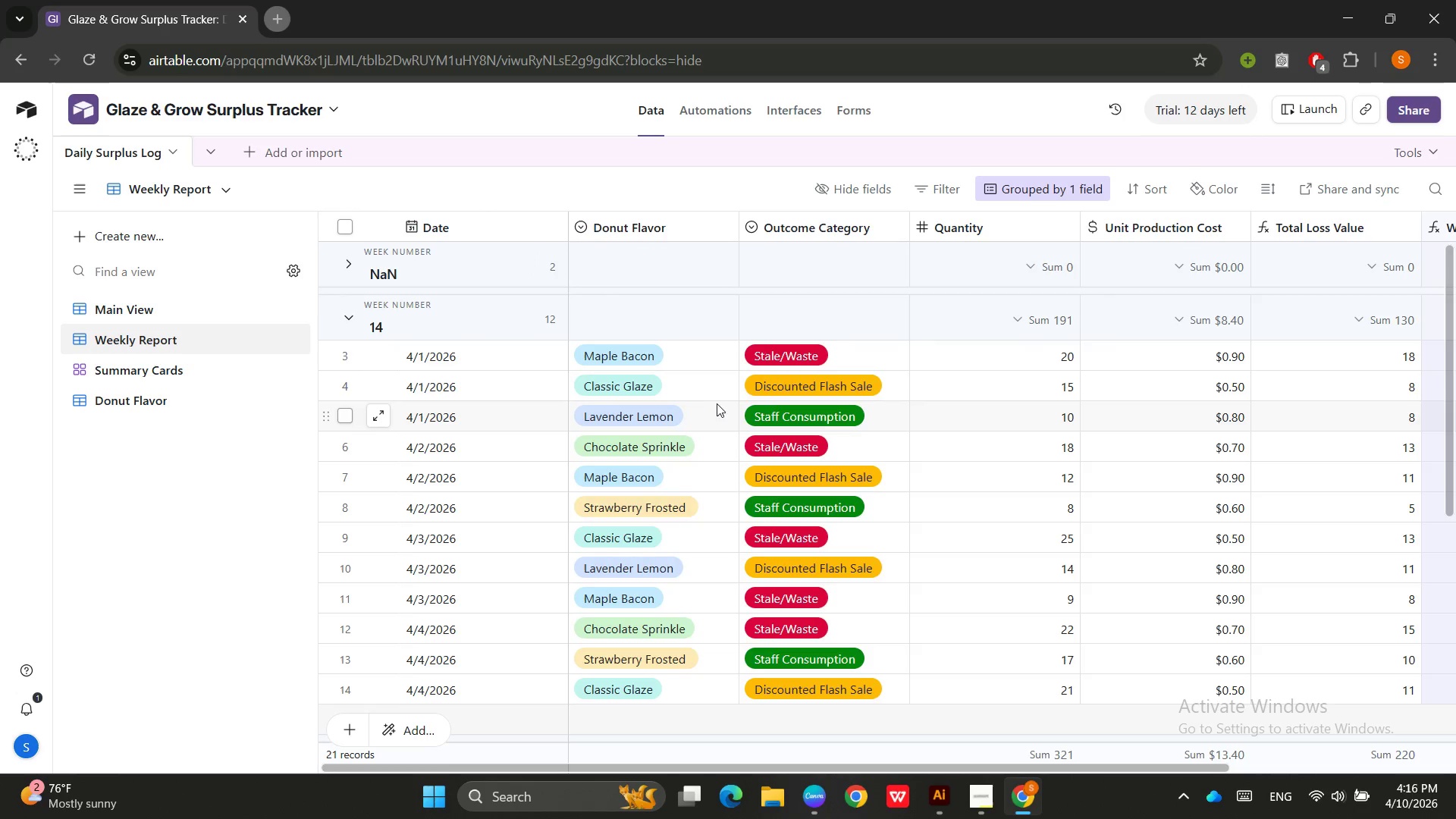 
scroll: coordinate [796, 371], scroll_direction: down, amount: 1.0
 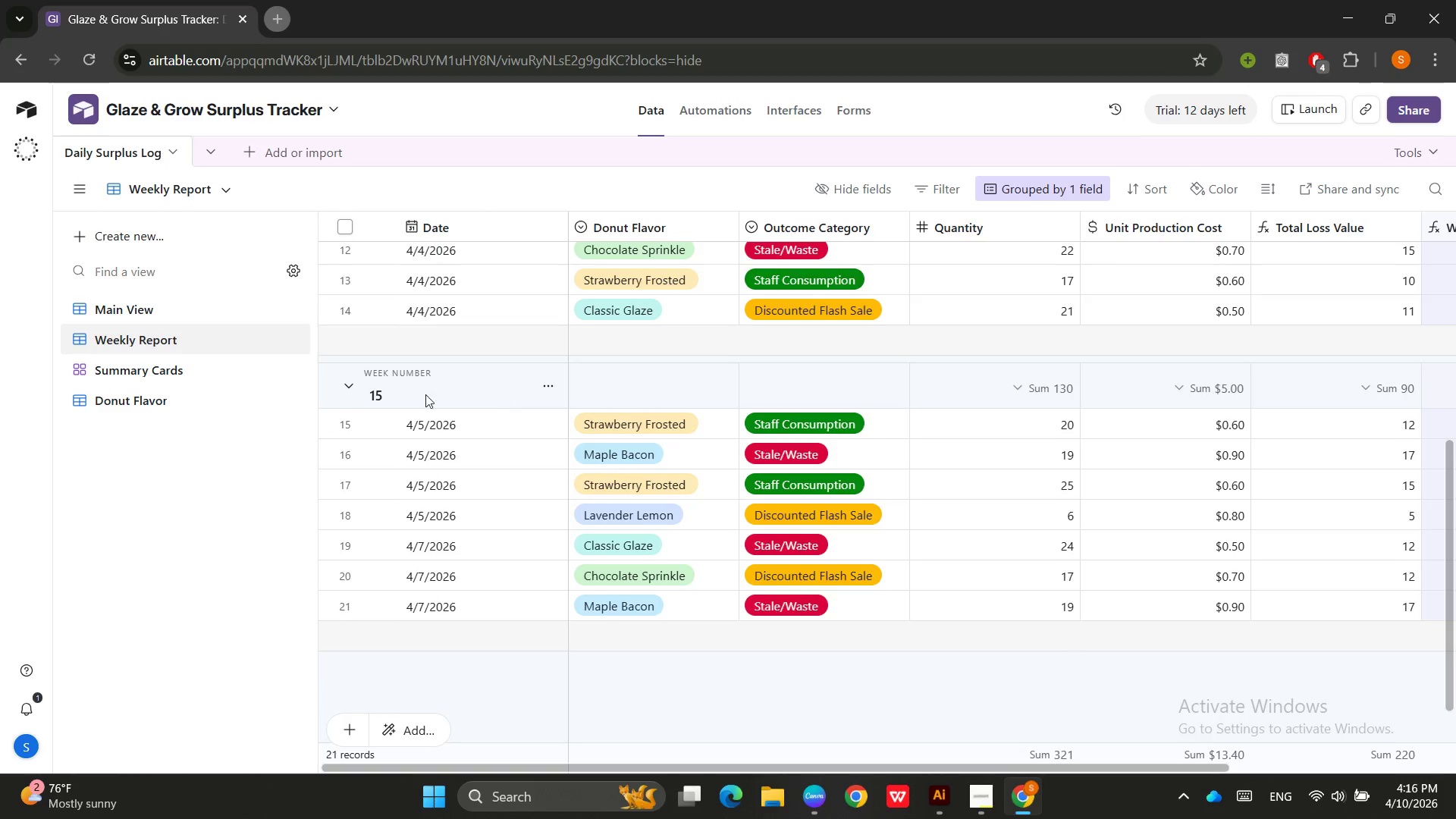 
left_click([199, 370])
 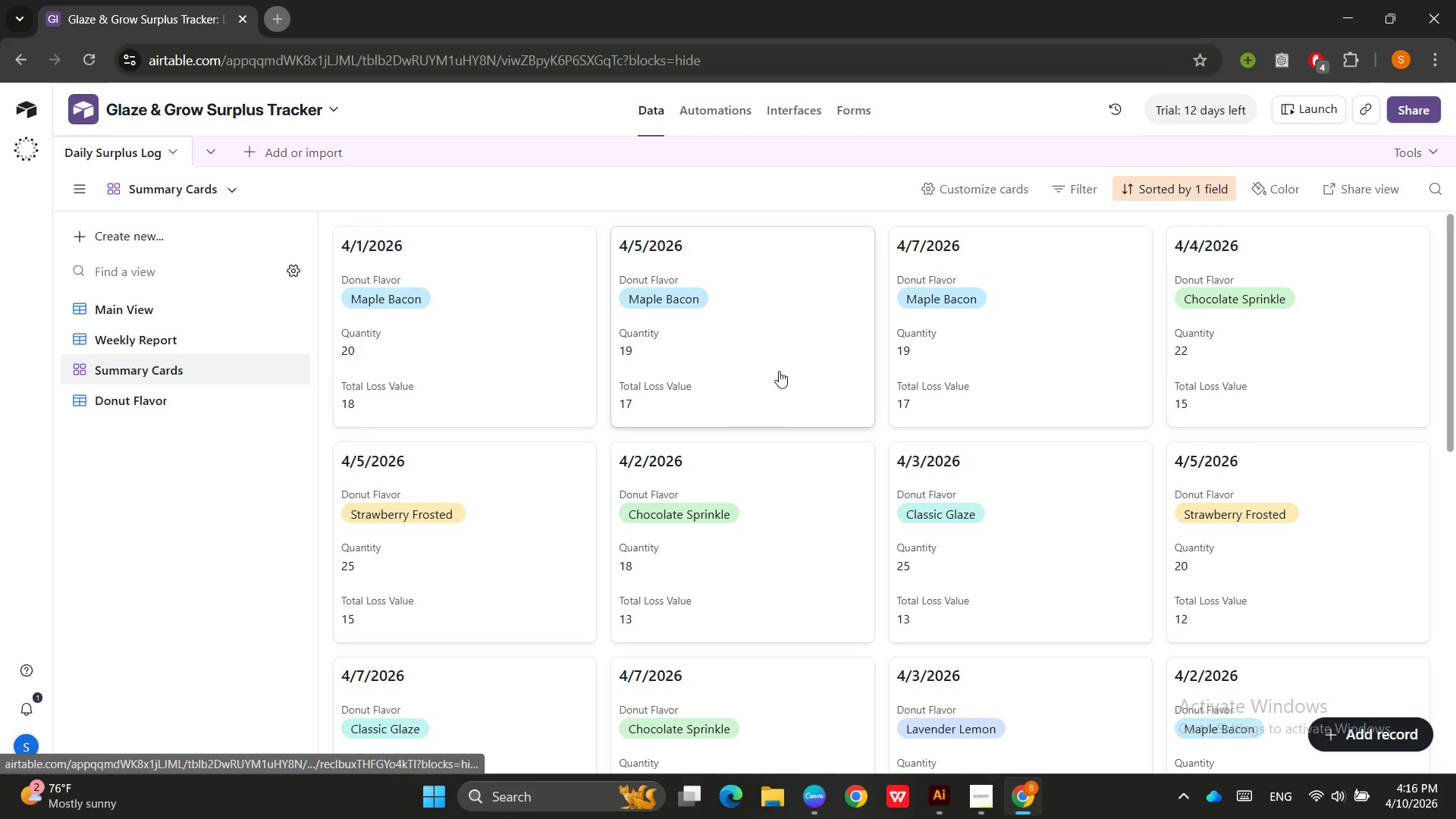 
scroll: coordinate [1007, 373], scroll_direction: down, amount: 4.0
 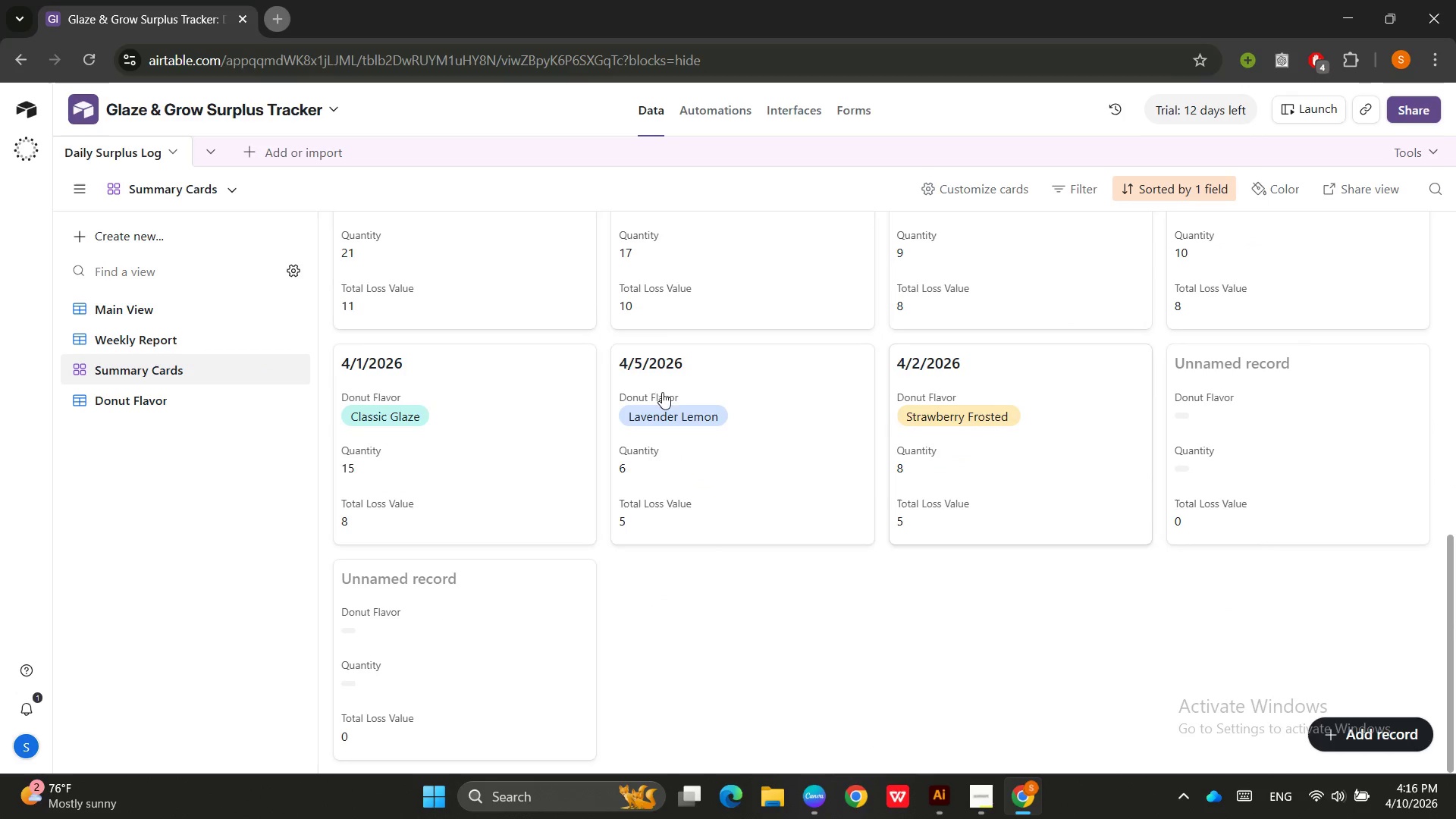 
left_click([144, 392])
 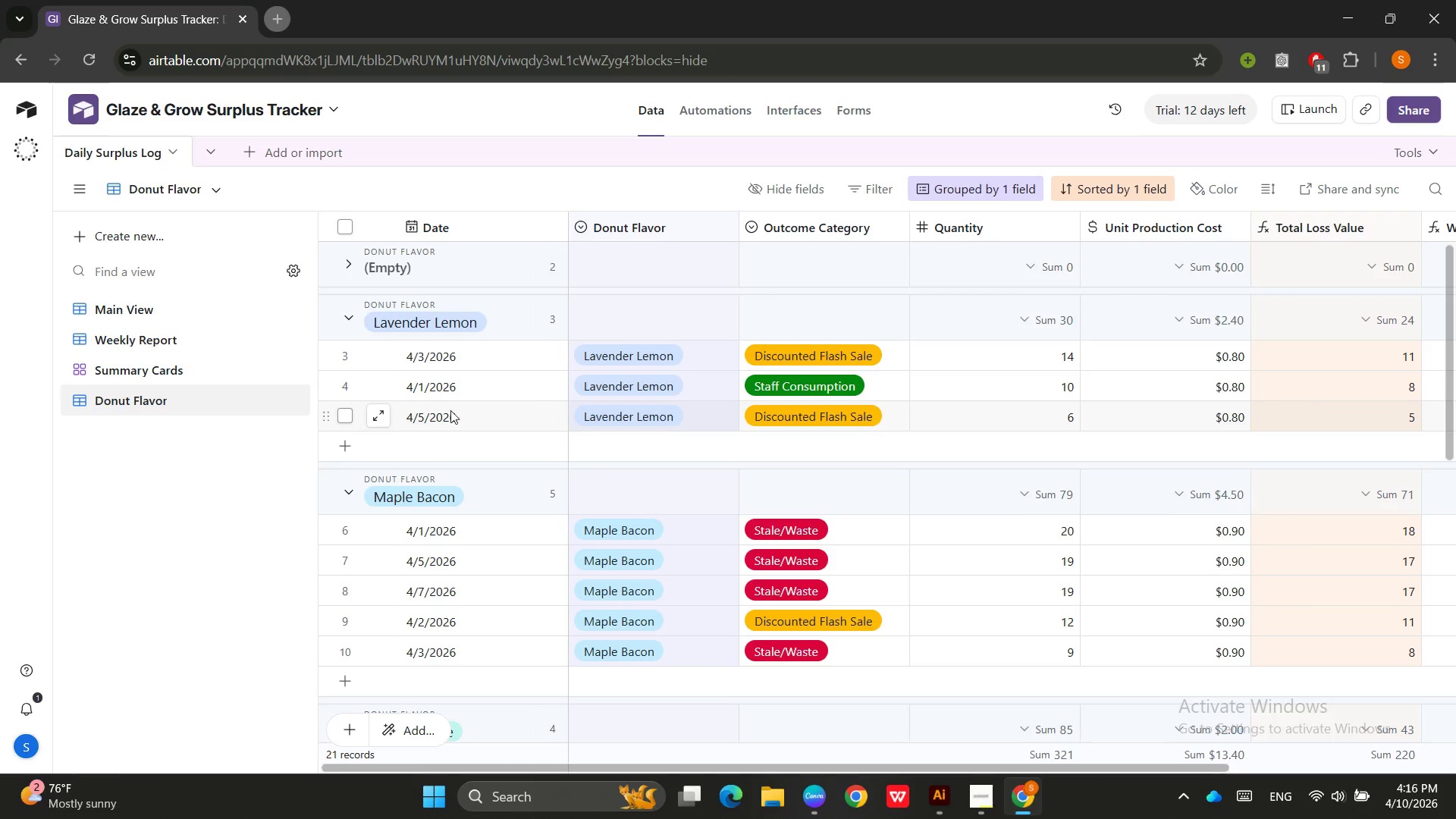 
left_click([128, 364])
 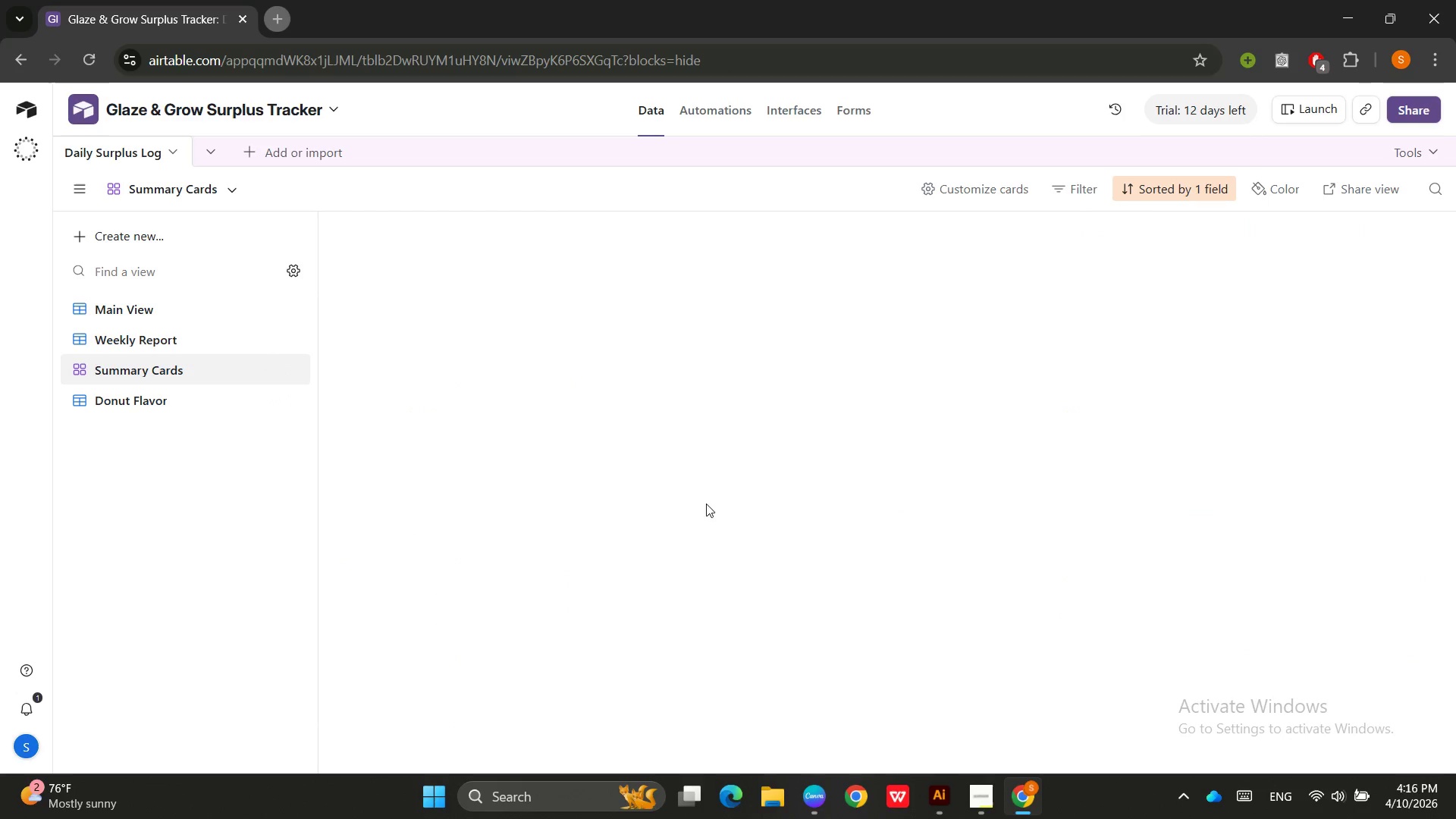 
scroll: coordinate [706, 504], scroll_direction: down, amount: 5.0
 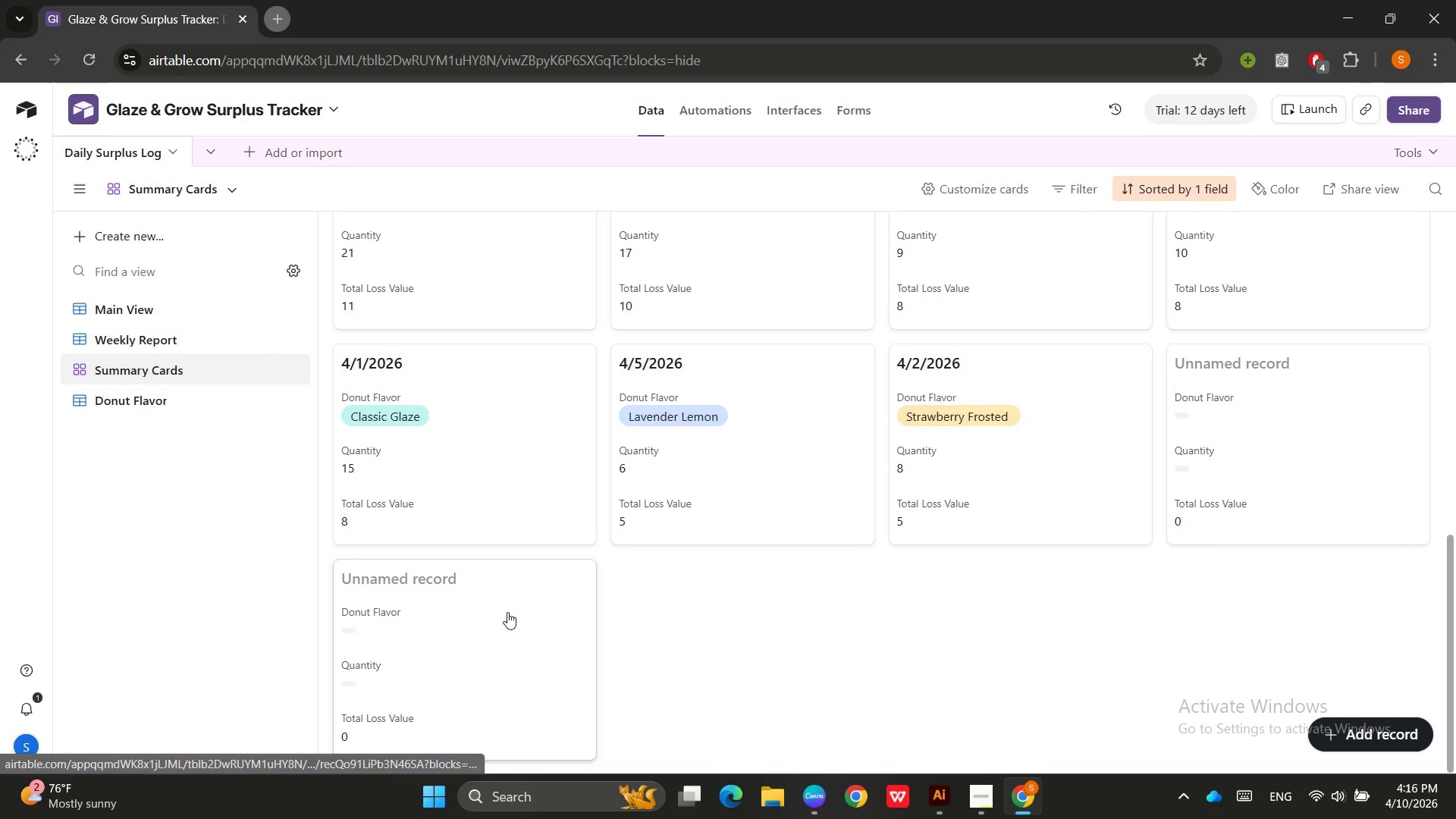 
left_click([512, 612])
 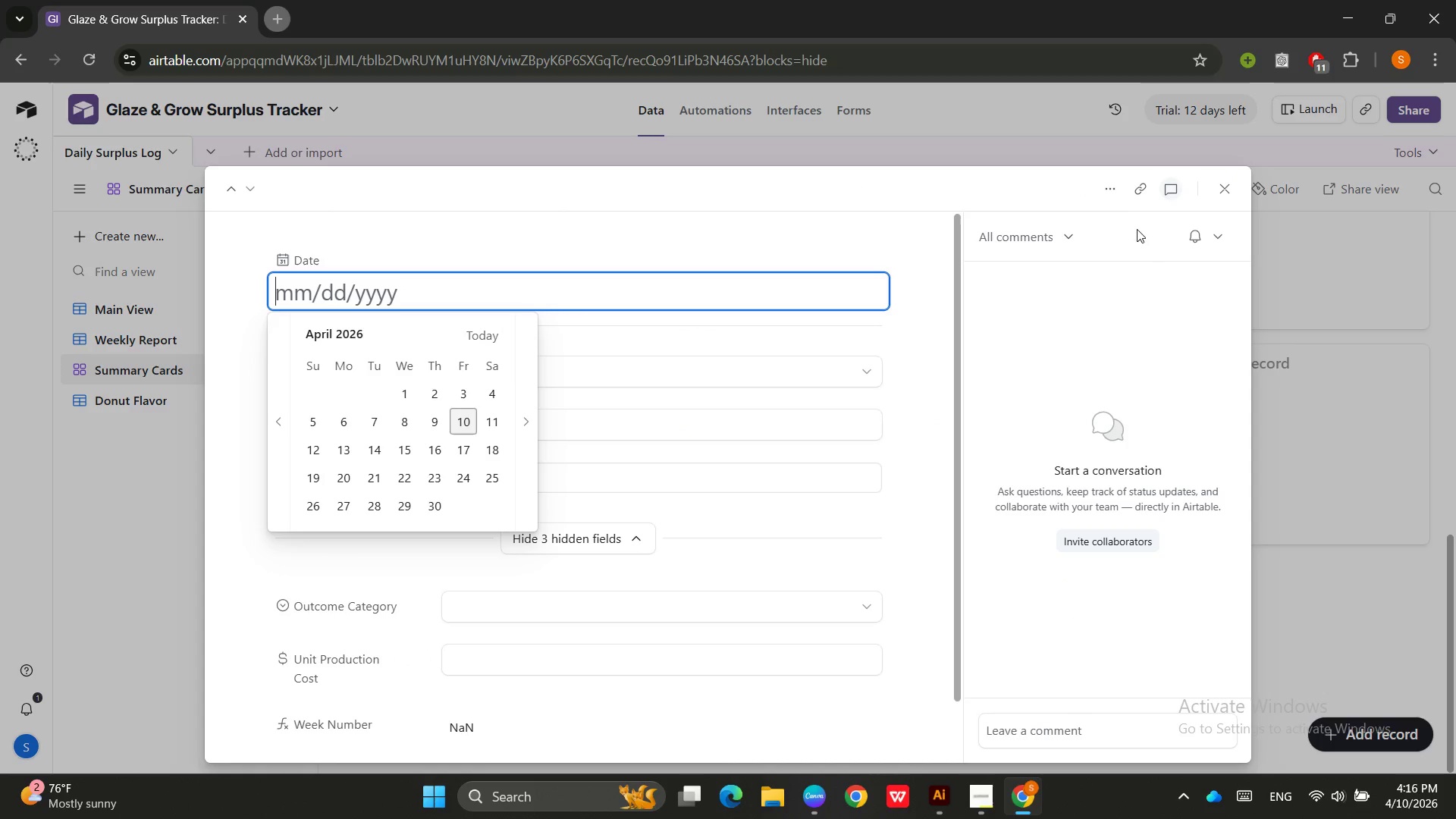 
left_click([1110, 191])
 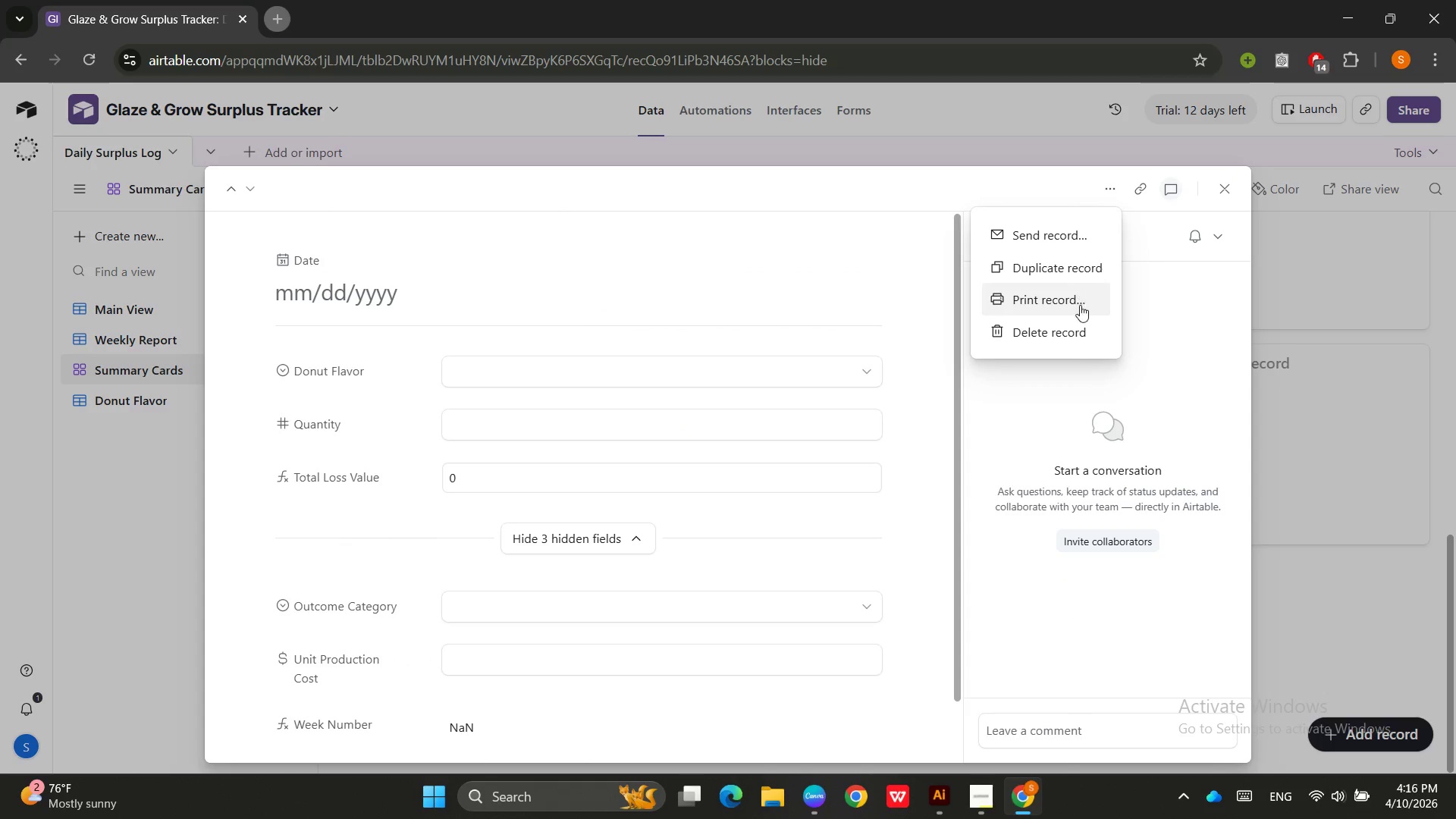 
left_click([1073, 336])
 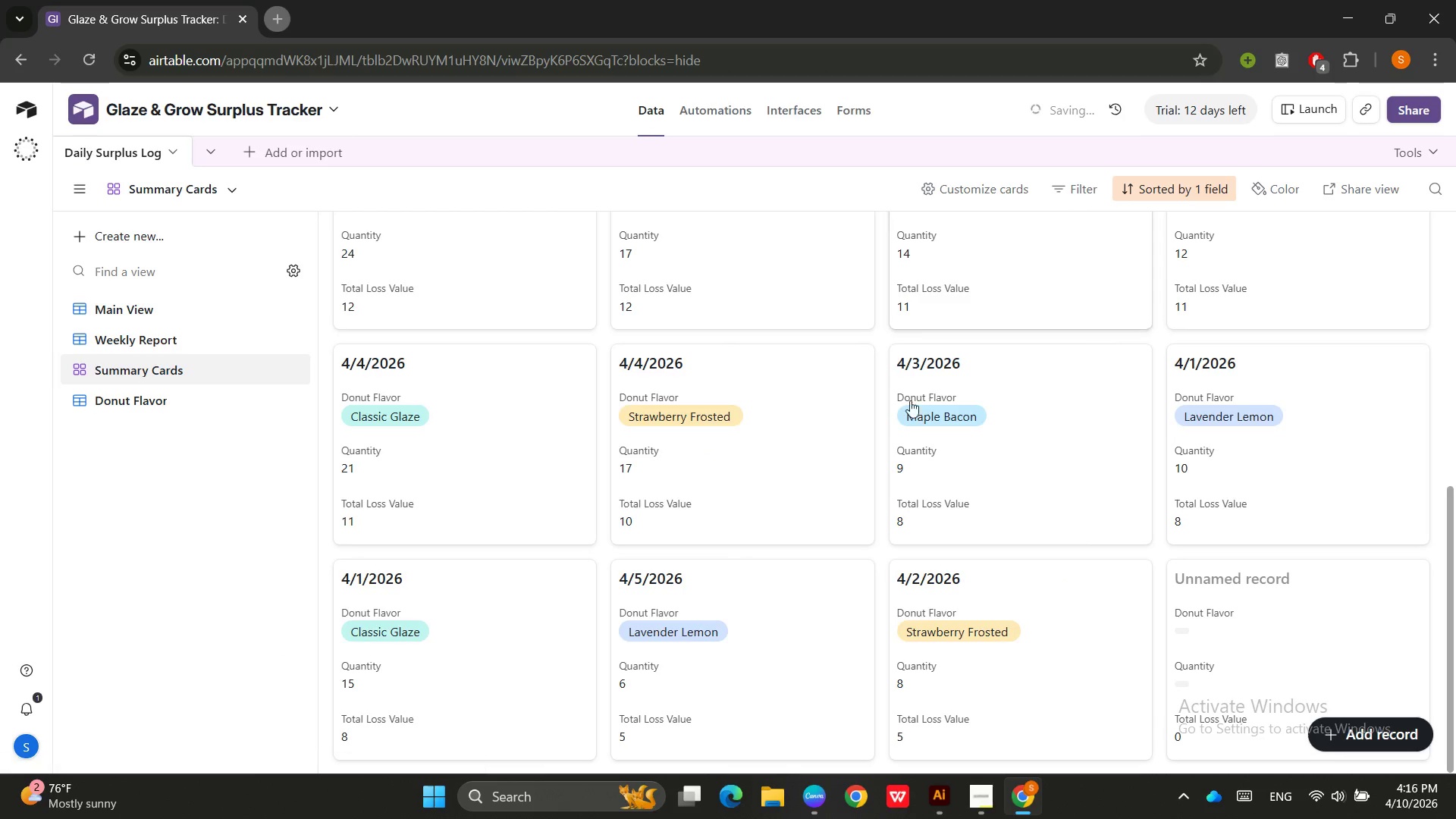 
scroll: coordinate [791, 412], scroll_direction: up, amount: 6.0
 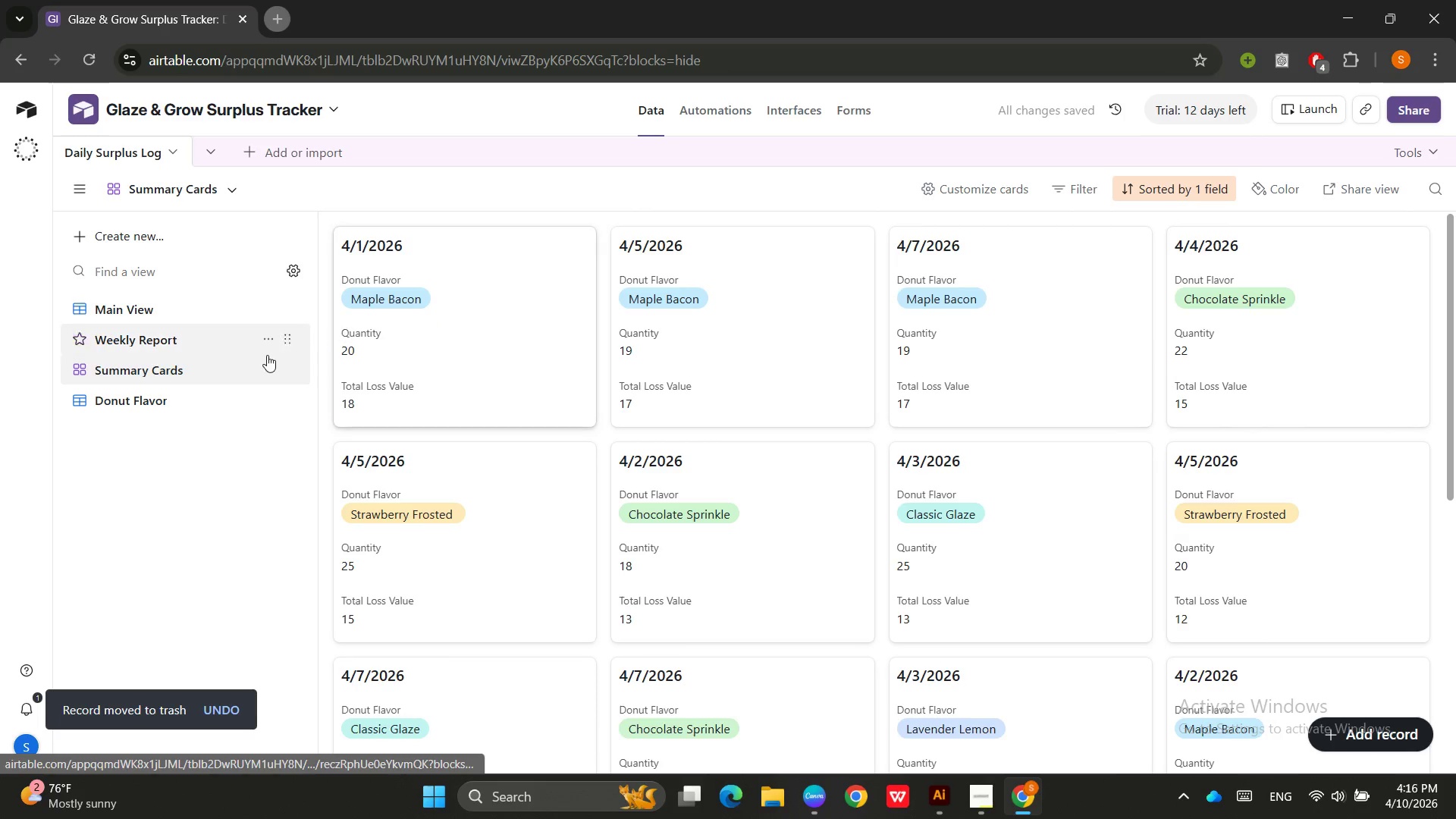 
left_click([176, 410])
 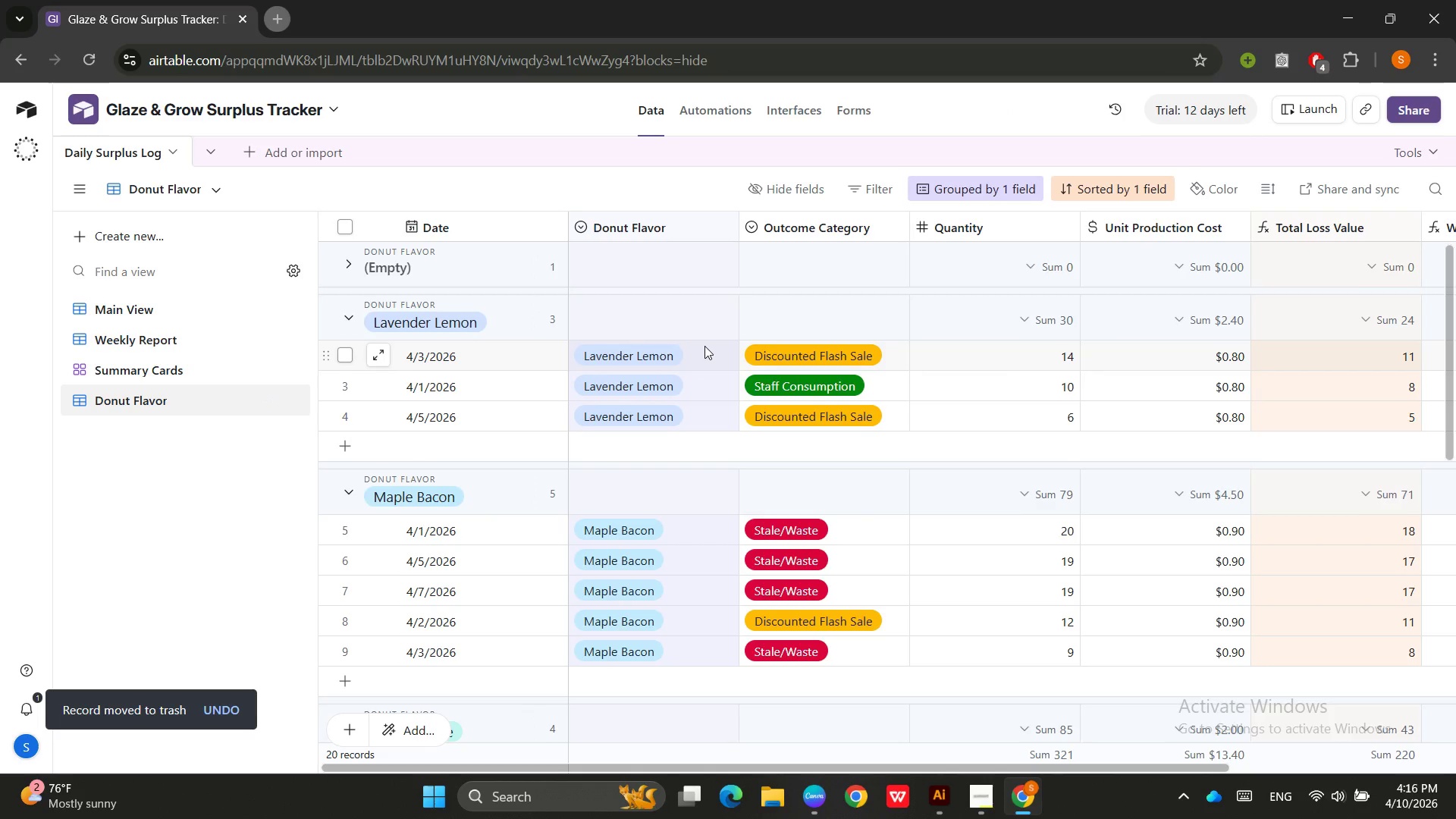 
scroll: coordinate [704, 346], scroll_direction: down, amount: 1.0
 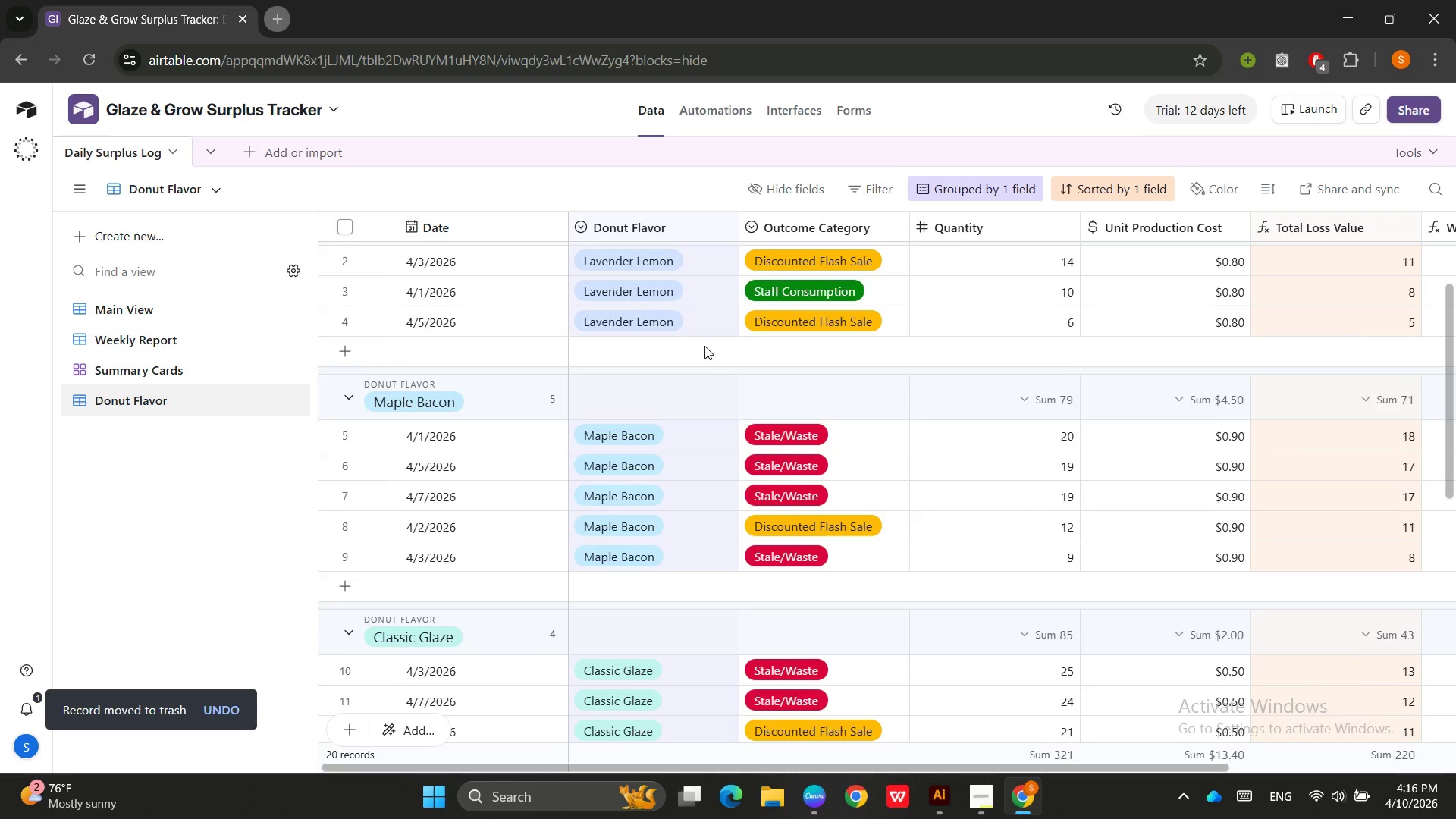 
scroll: coordinate [704, 346], scroll_direction: up, amount: 1.0
 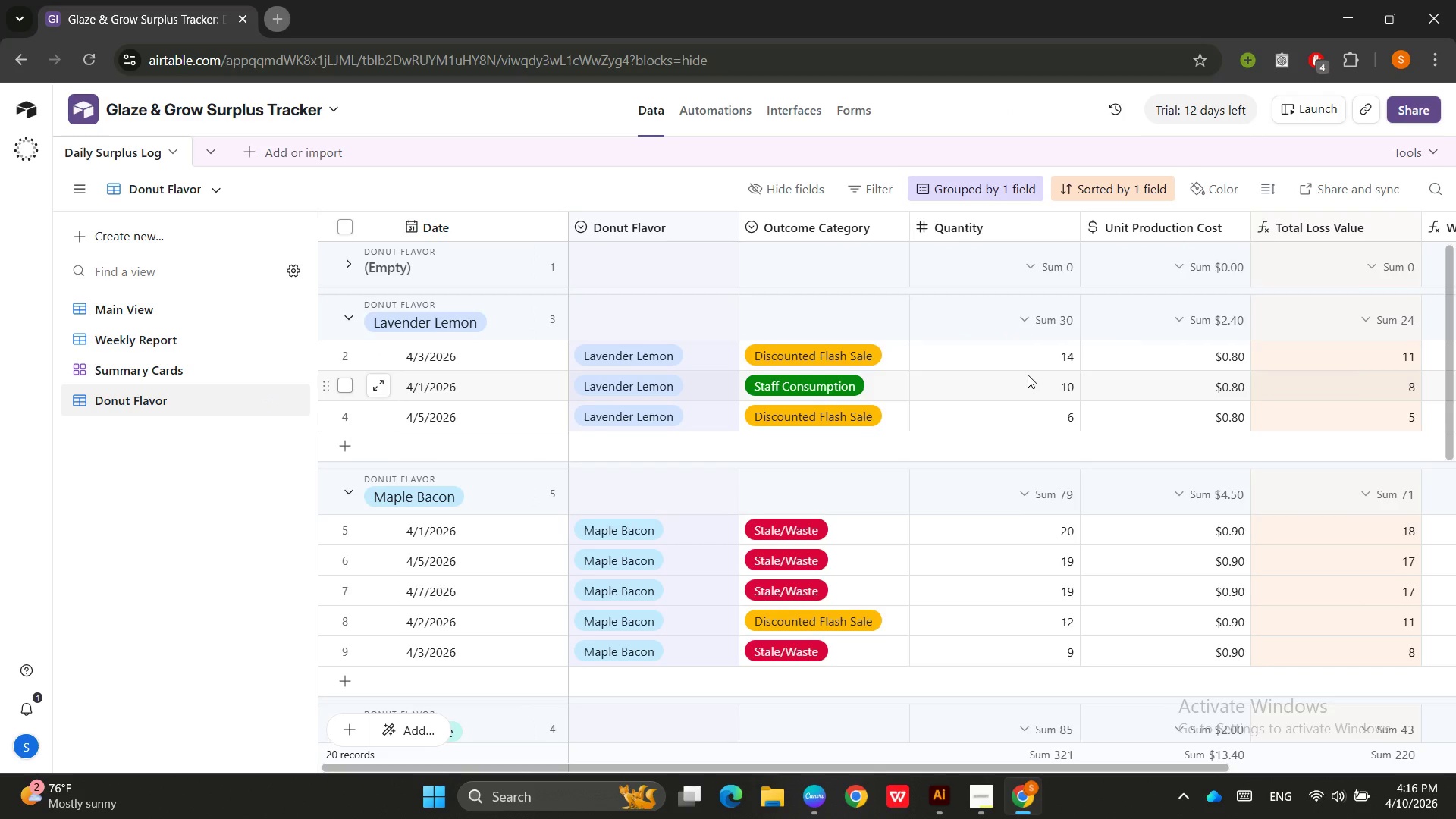 
wait(6.38)
 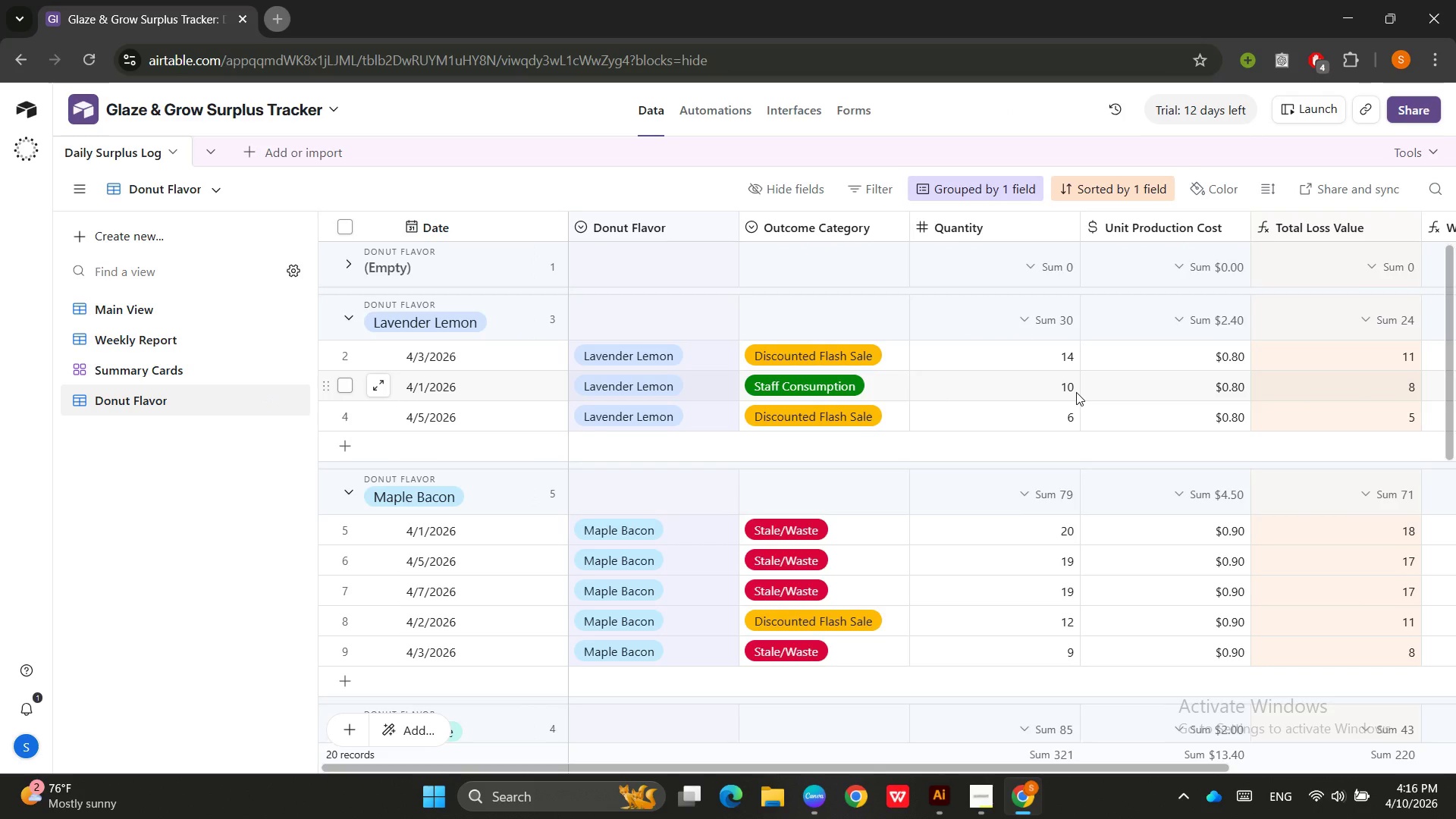 
scroll: coordinate [1028, 375], scroll_direction: up, amount: 6.0
 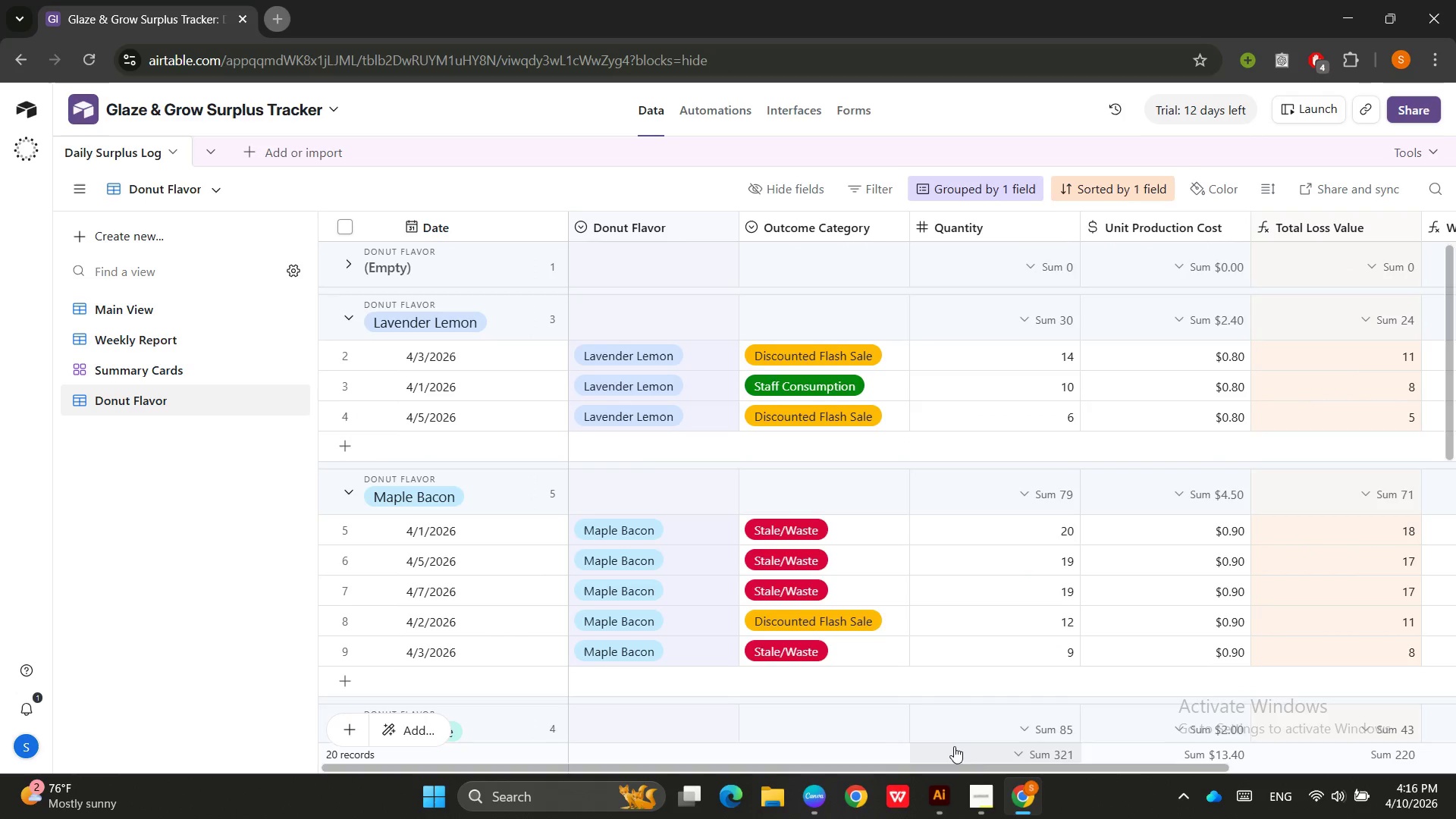 
left_click([981, 686])